 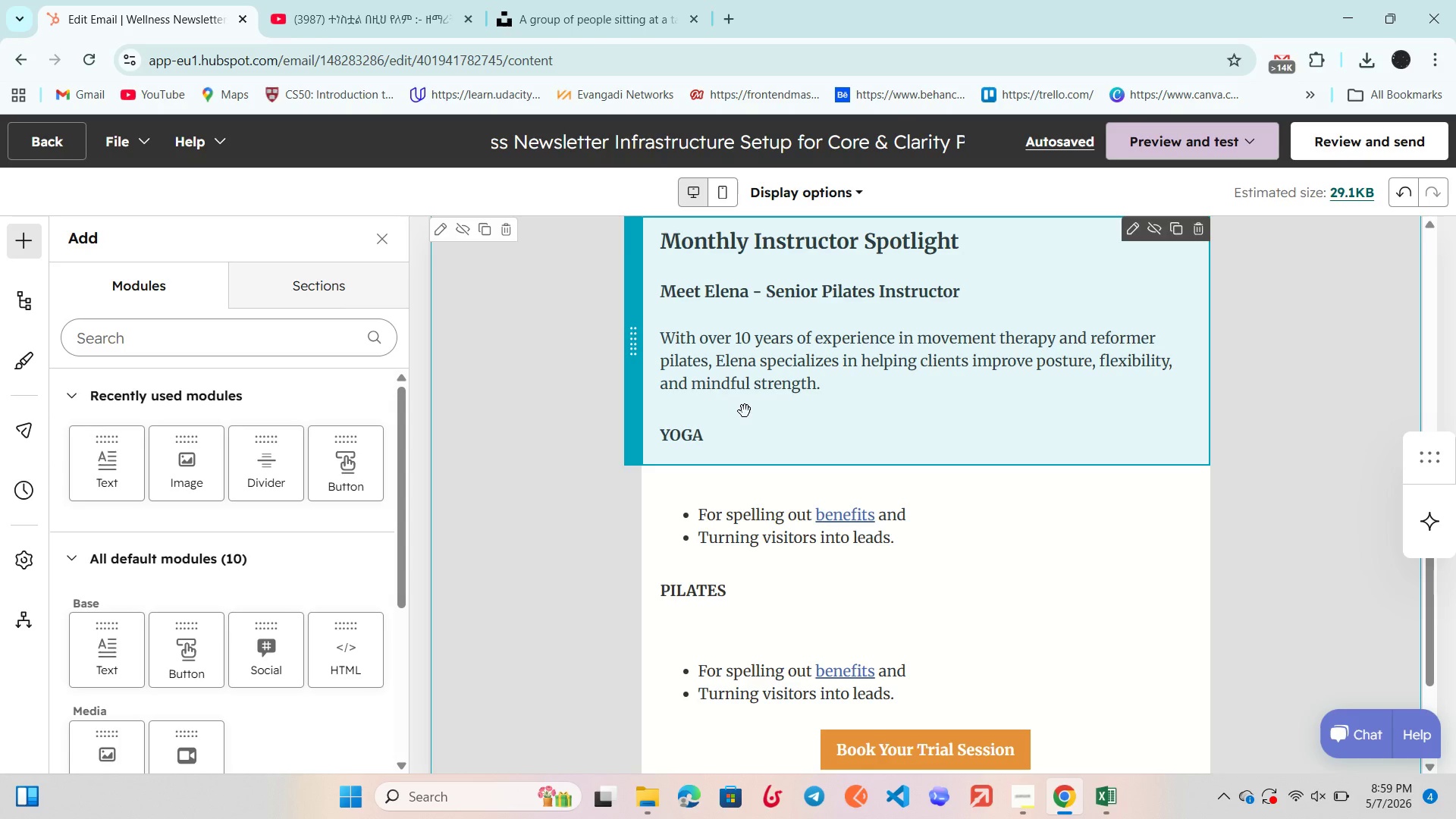 
left_click_drag(start_coordinate=[747, 406], to_coordinate=[752, 403])
 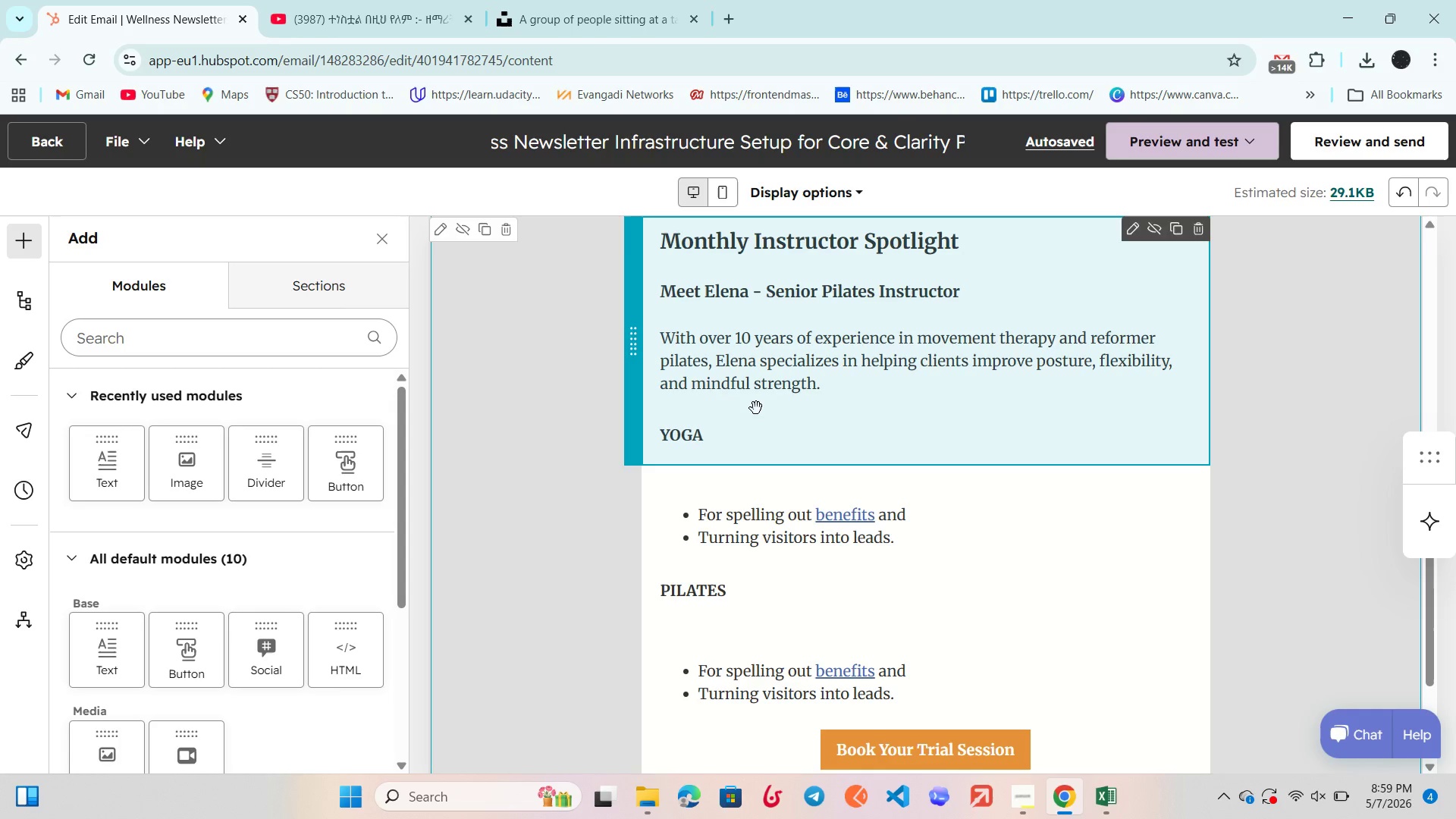 
wait(20.78)
 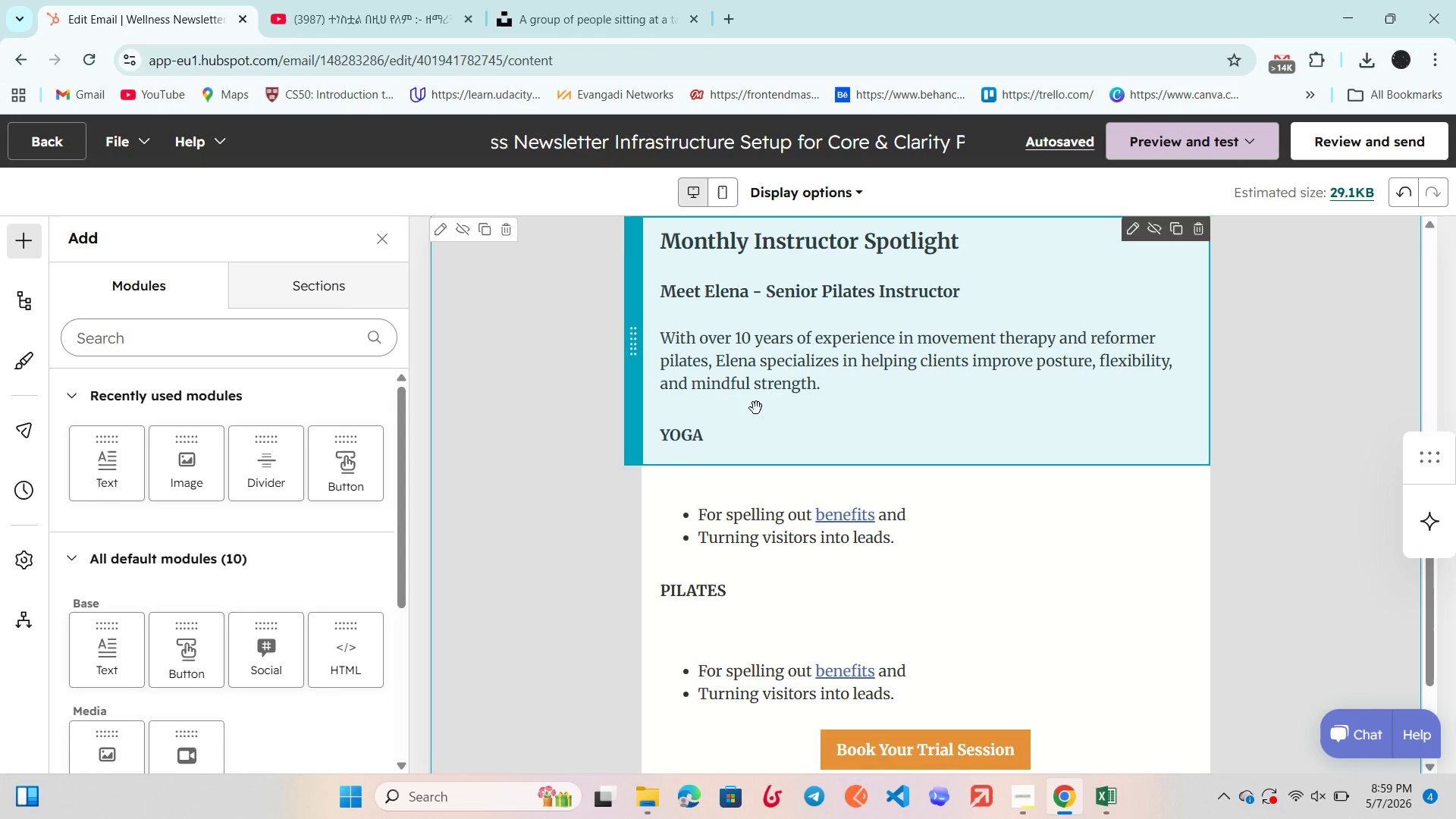 
scroll: coordinate [755, 408], scroll_direction: up, amount: 1.0
 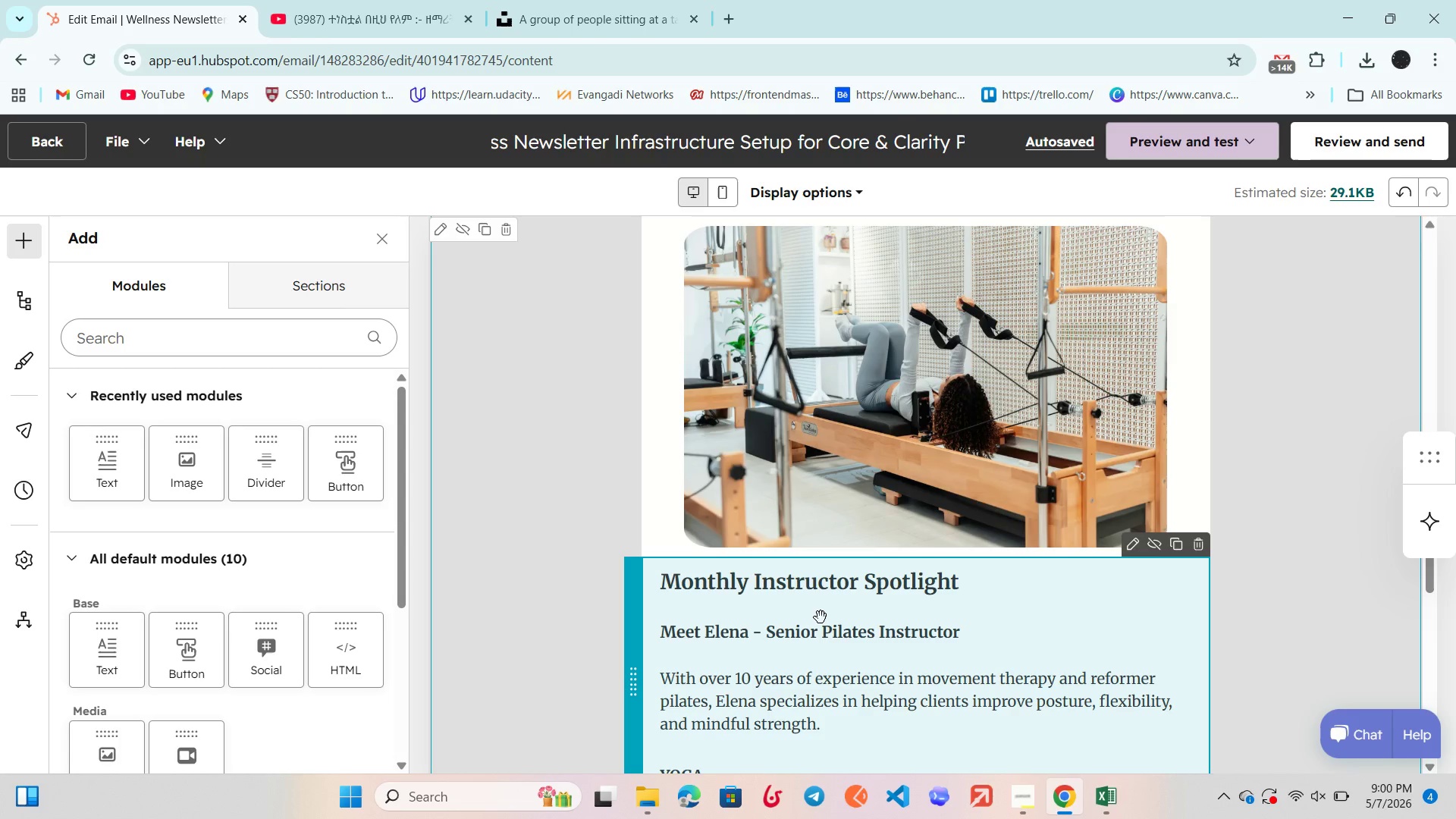 
wait(36.25)
 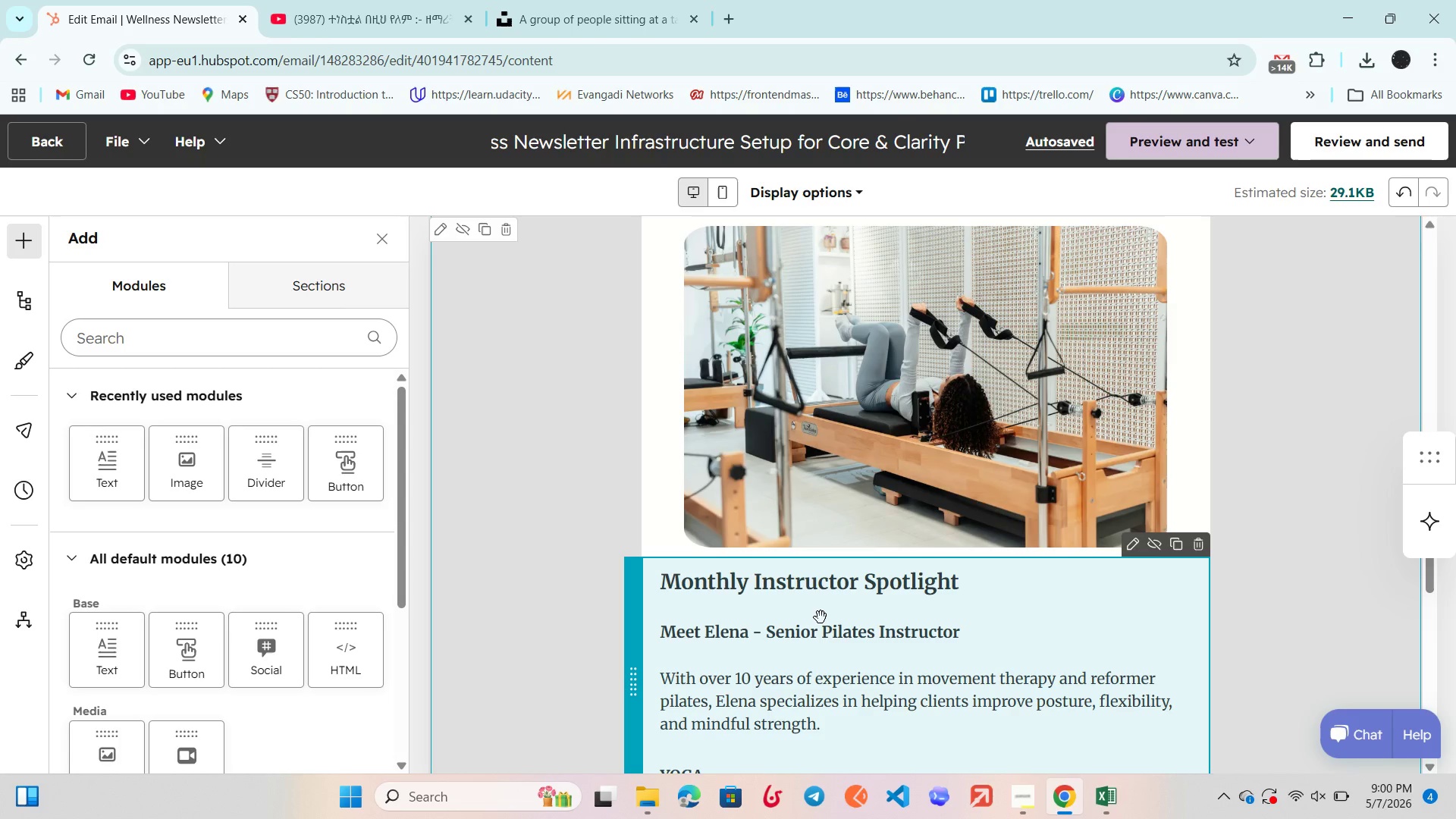 
scroll: coordinate [821, 618], scroll_direction: down, amount: 1.0
 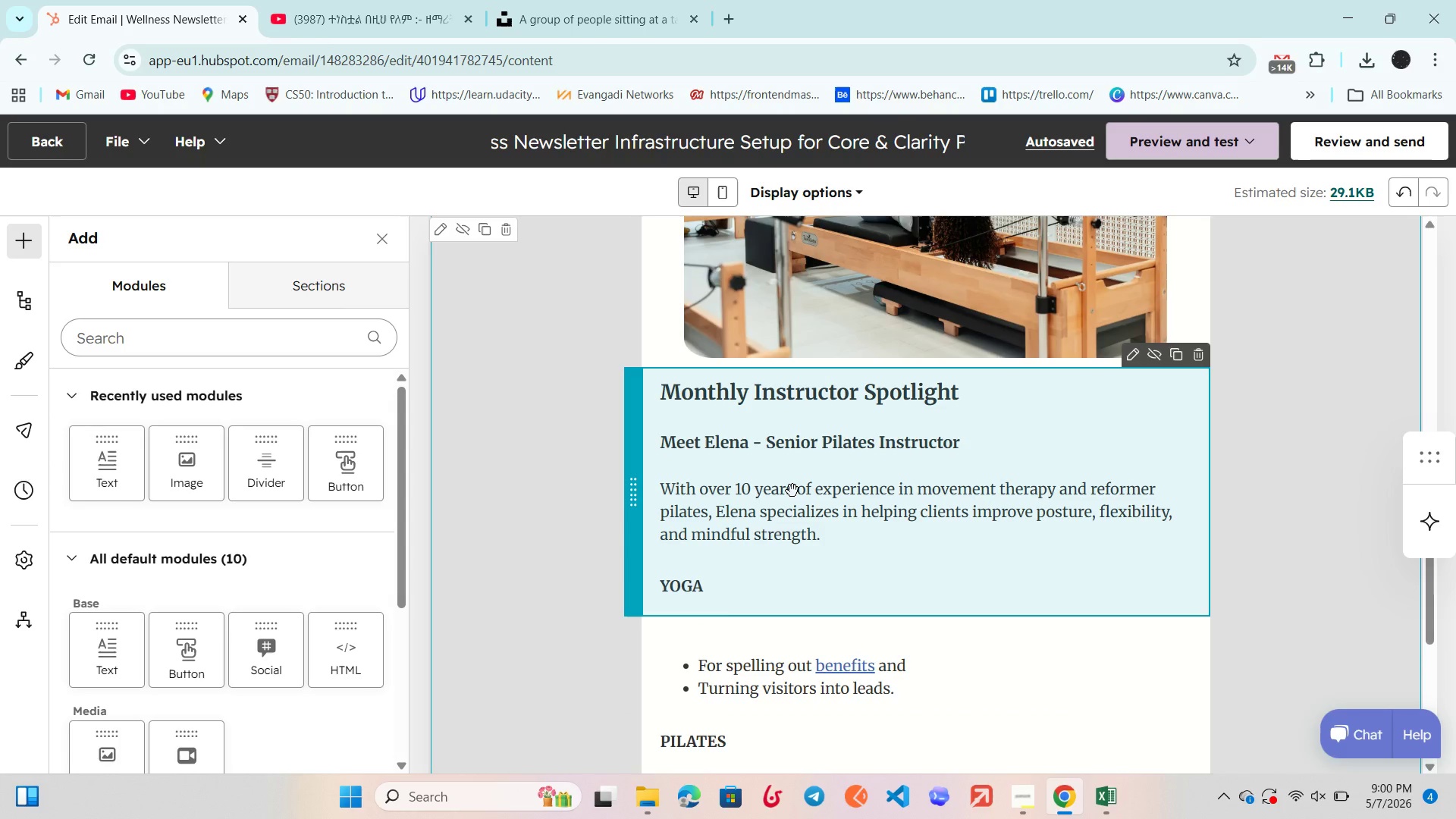 
wait(16.63)
 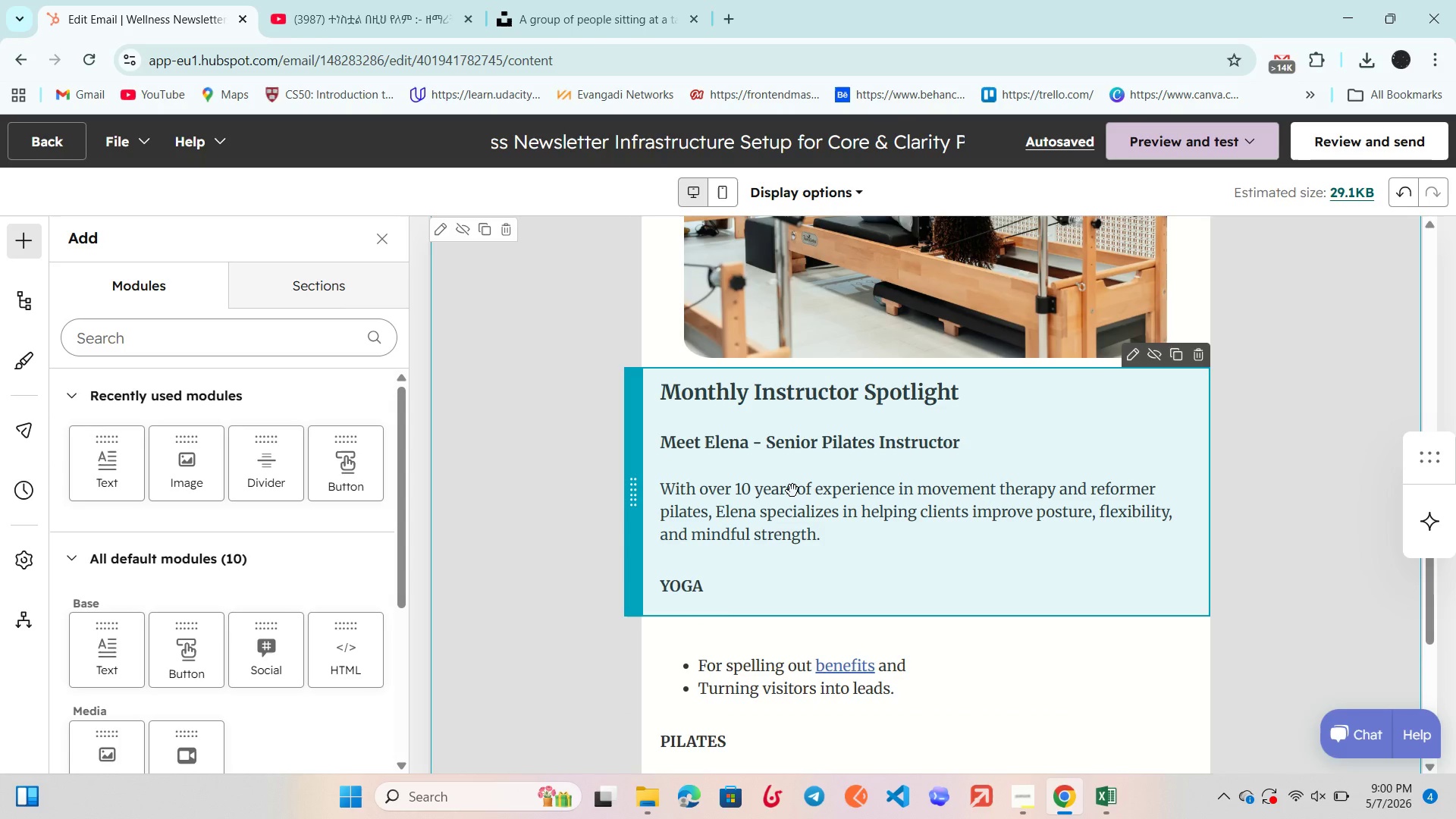 
scroll: coordinate [826, 550], scroll_direction: down, amount: 1.0
 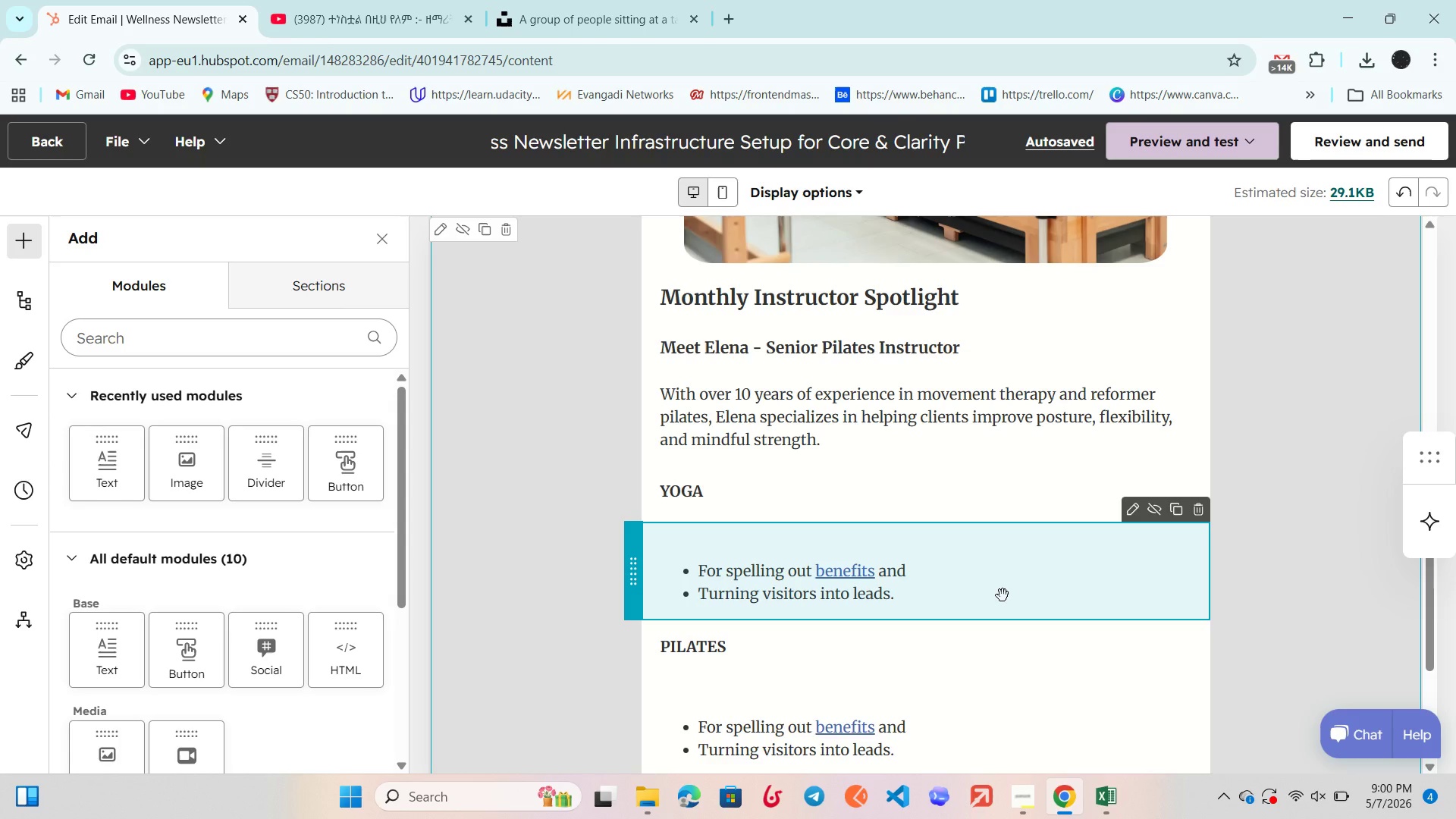 
wait(14.92)
 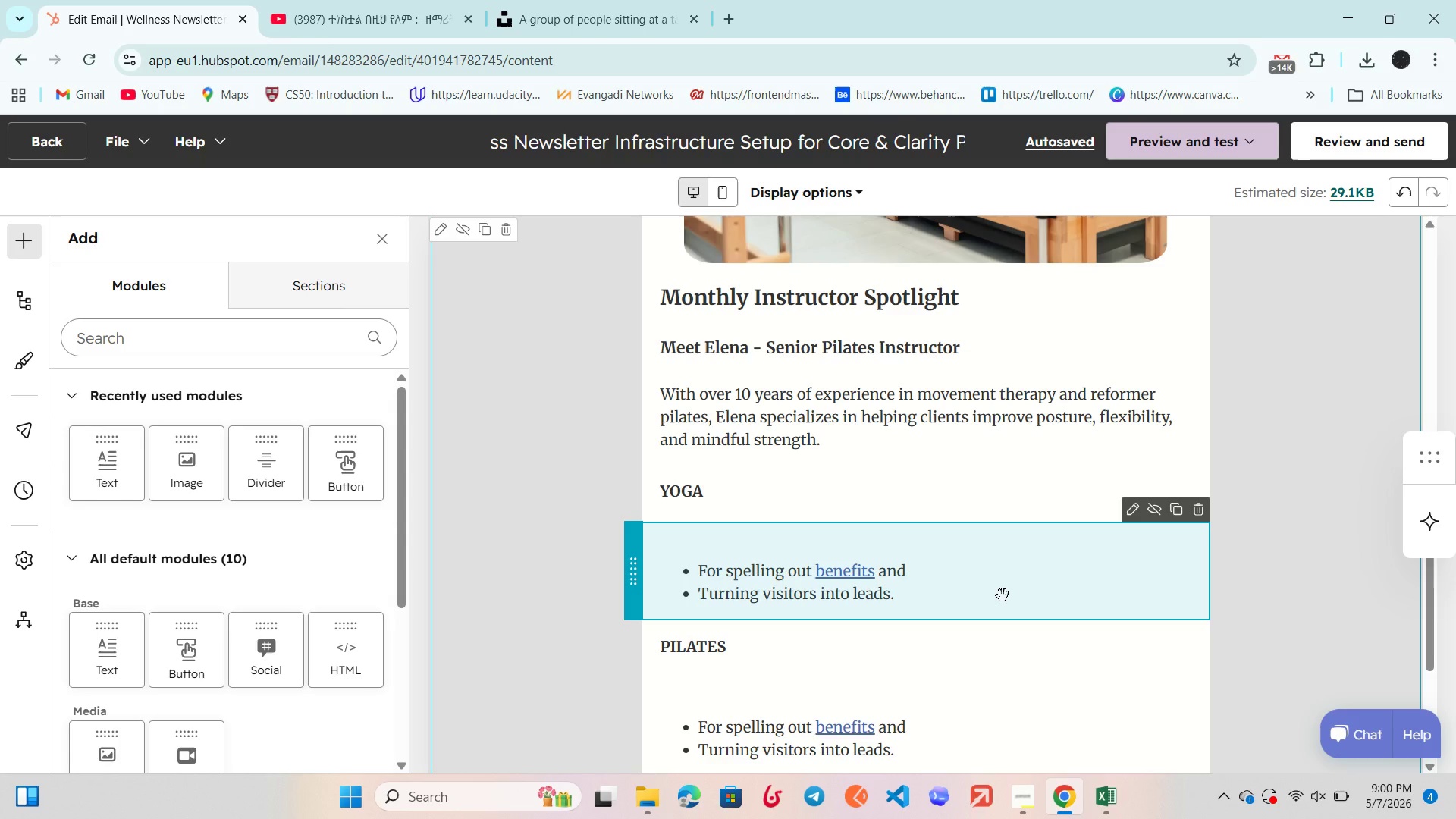 
left_click([1014, 777])
 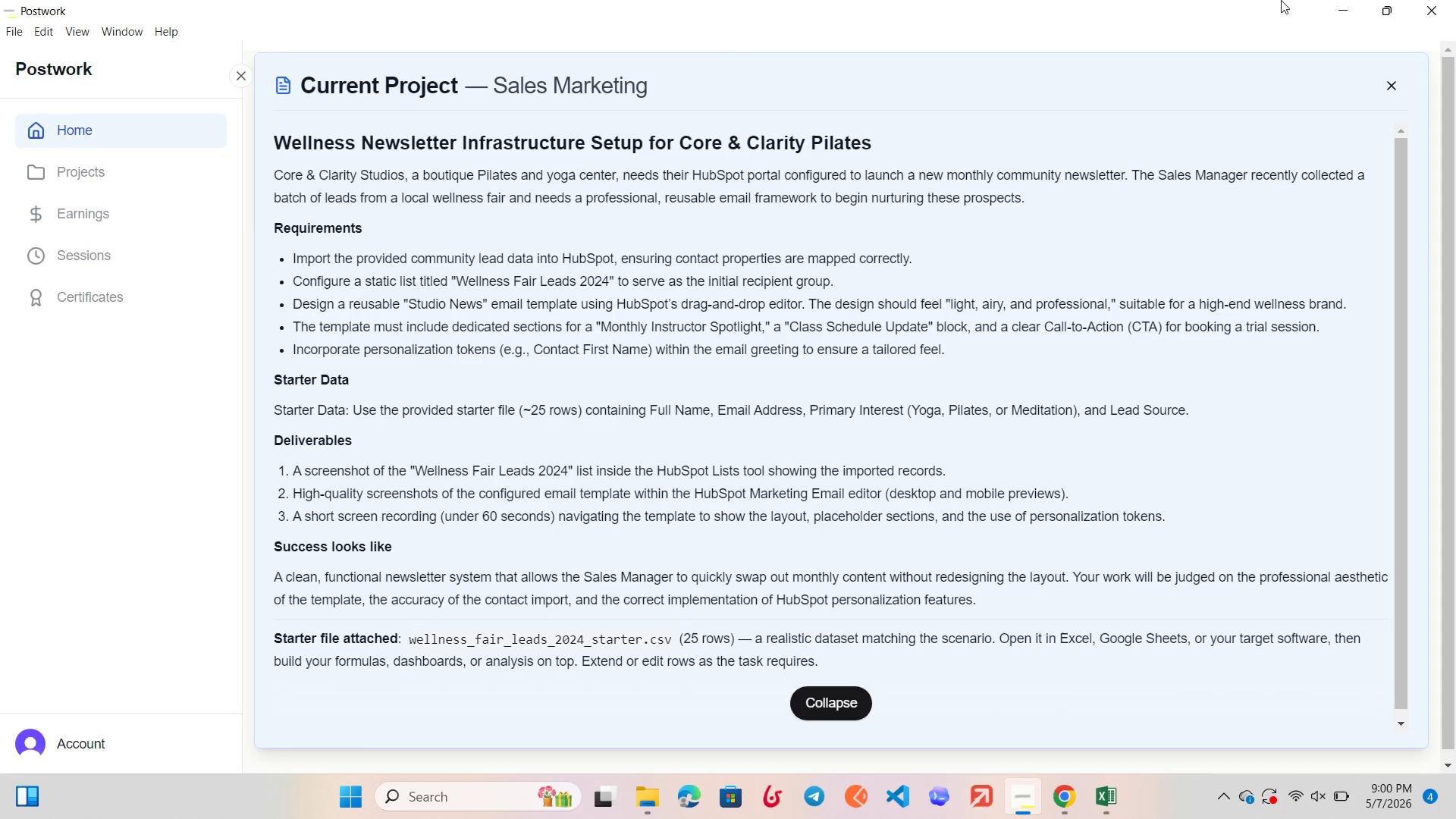 
wait(7.47)
 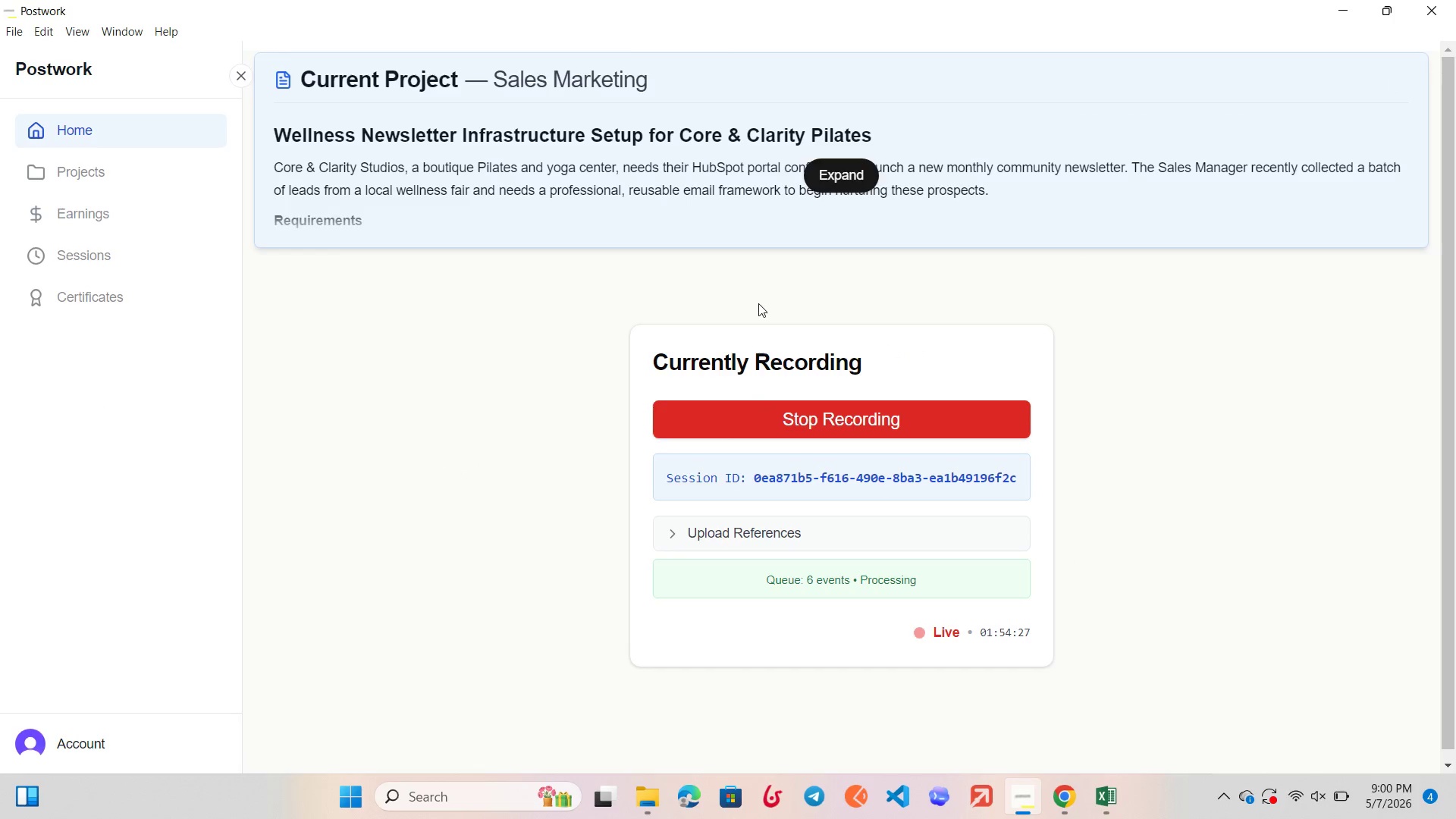 
left_click([1241, 140])
 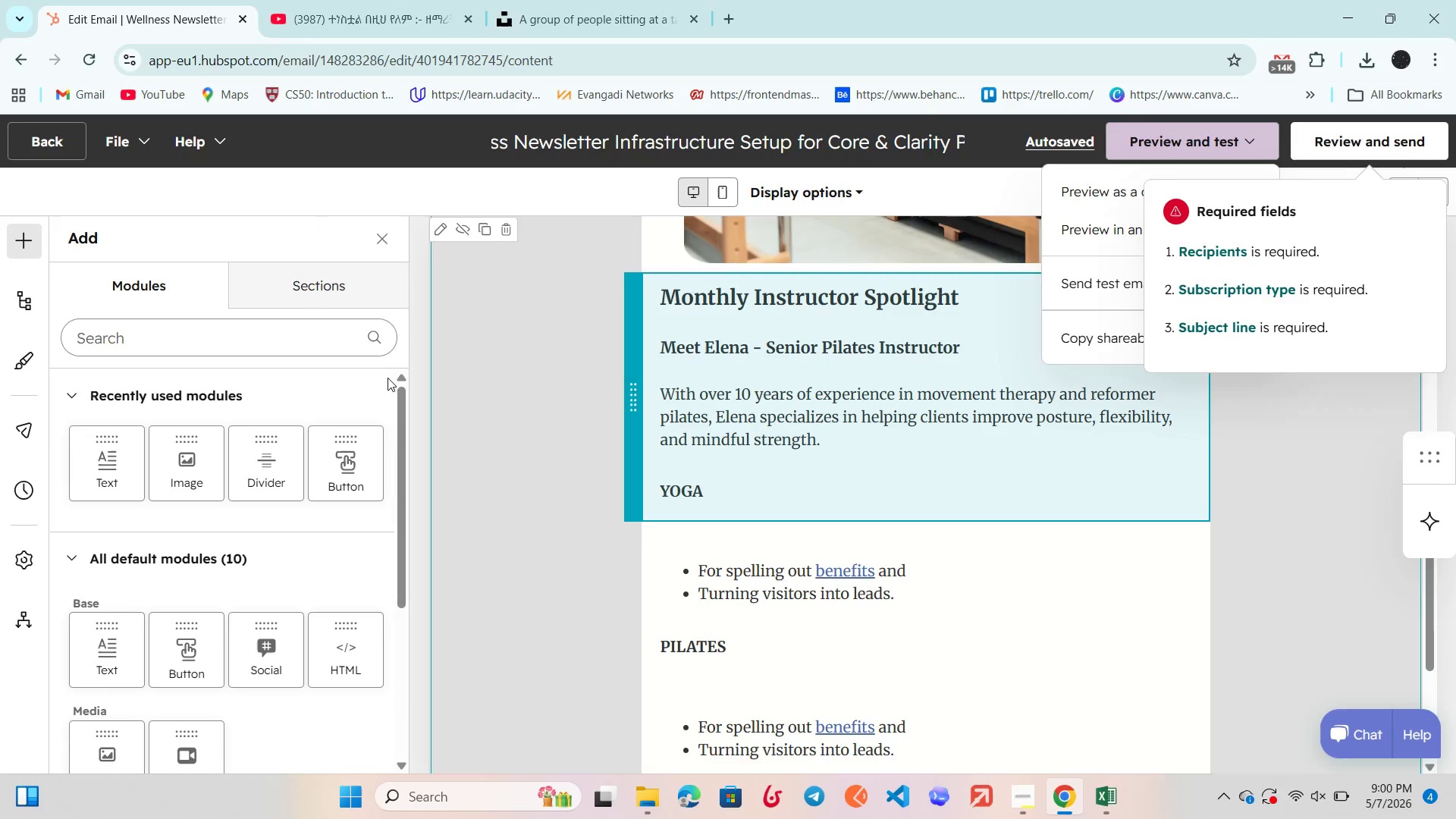 
scroll: coordinate [698, 344], scroll_direction: up, amount: 22.0
 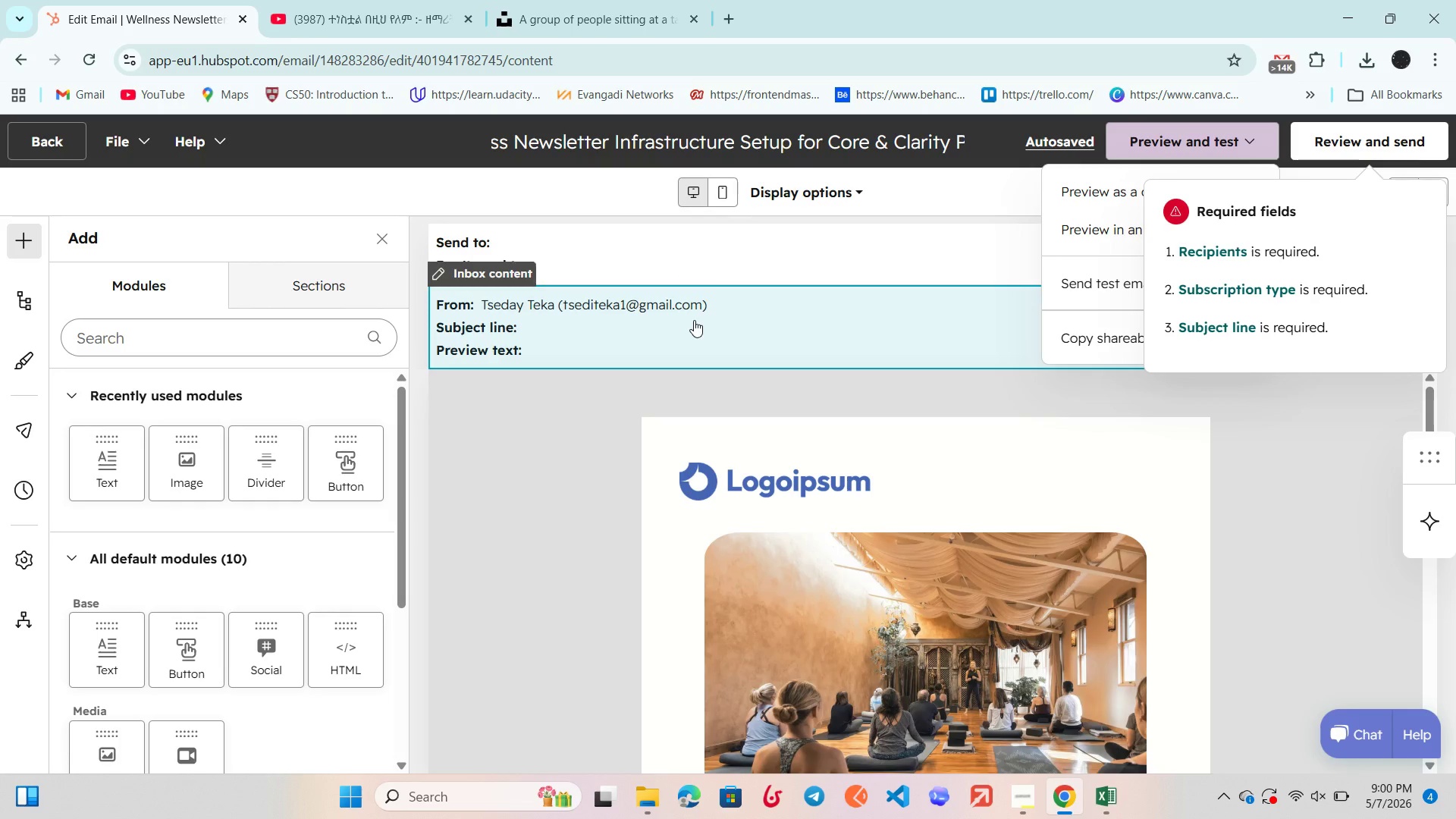 
mouse_move([700, 301])
 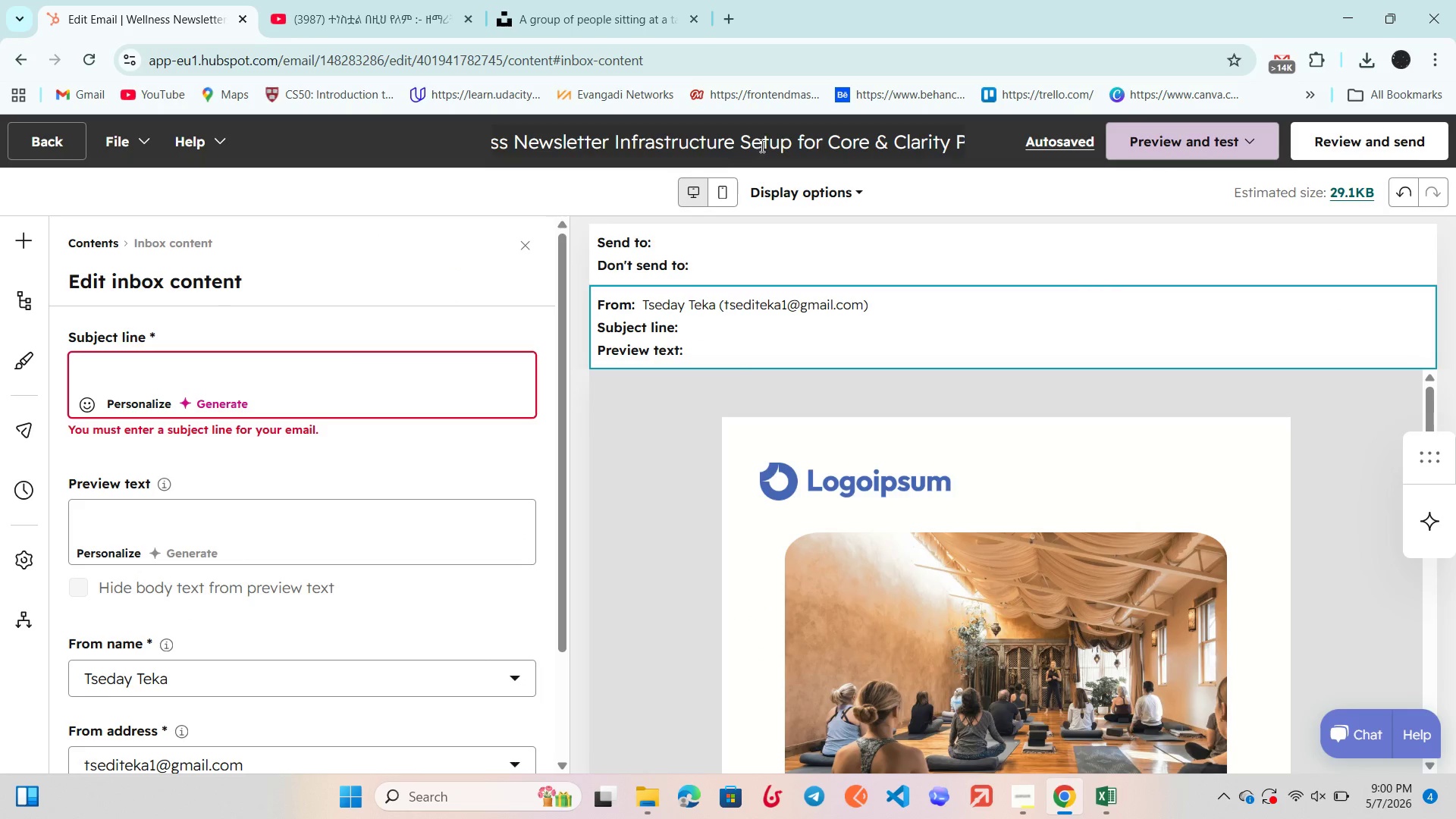 
left_click([762, 145])
 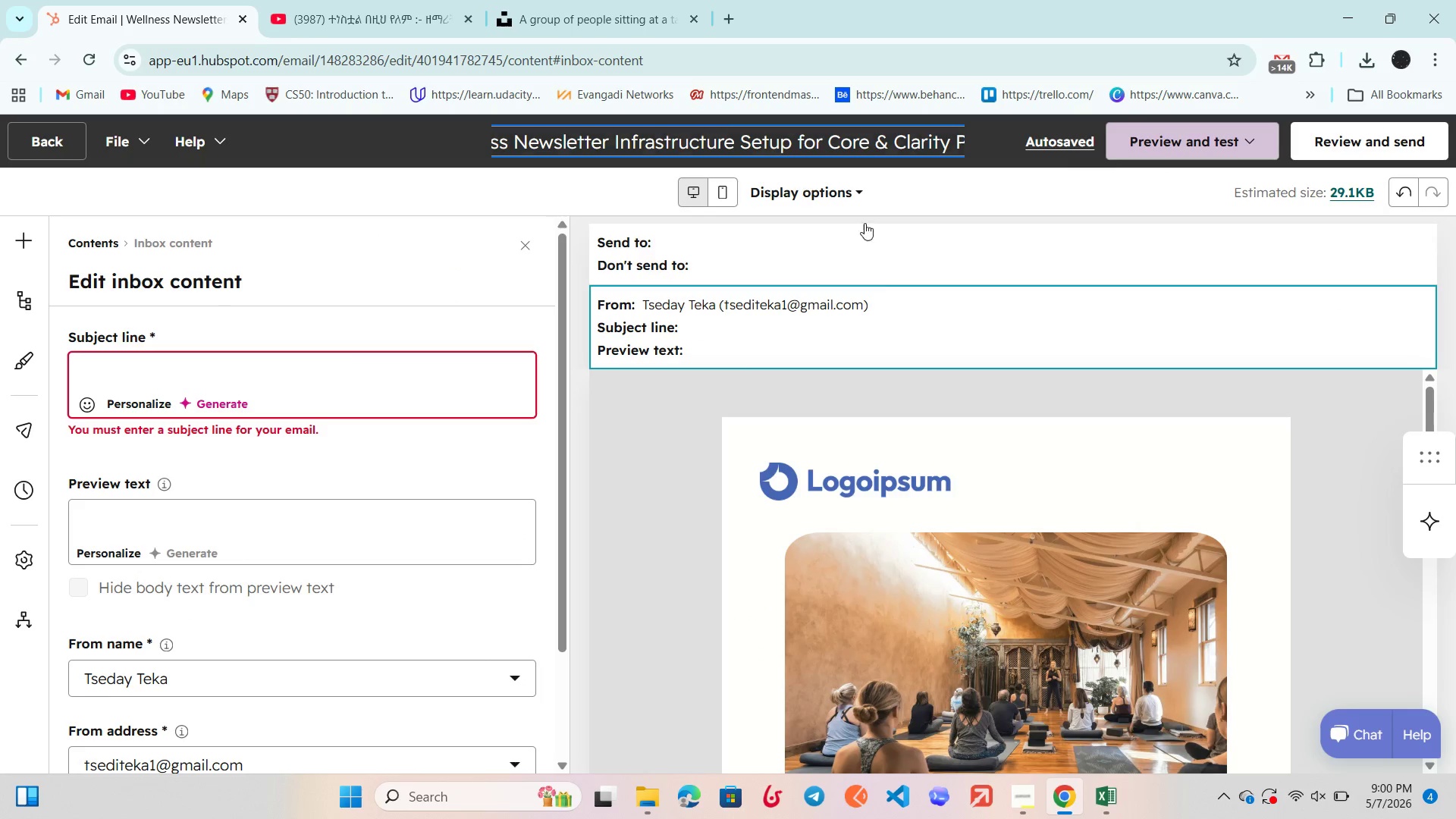 
scroll: coordinate [956, 408], scroll_direction: down, amount: 3.0
 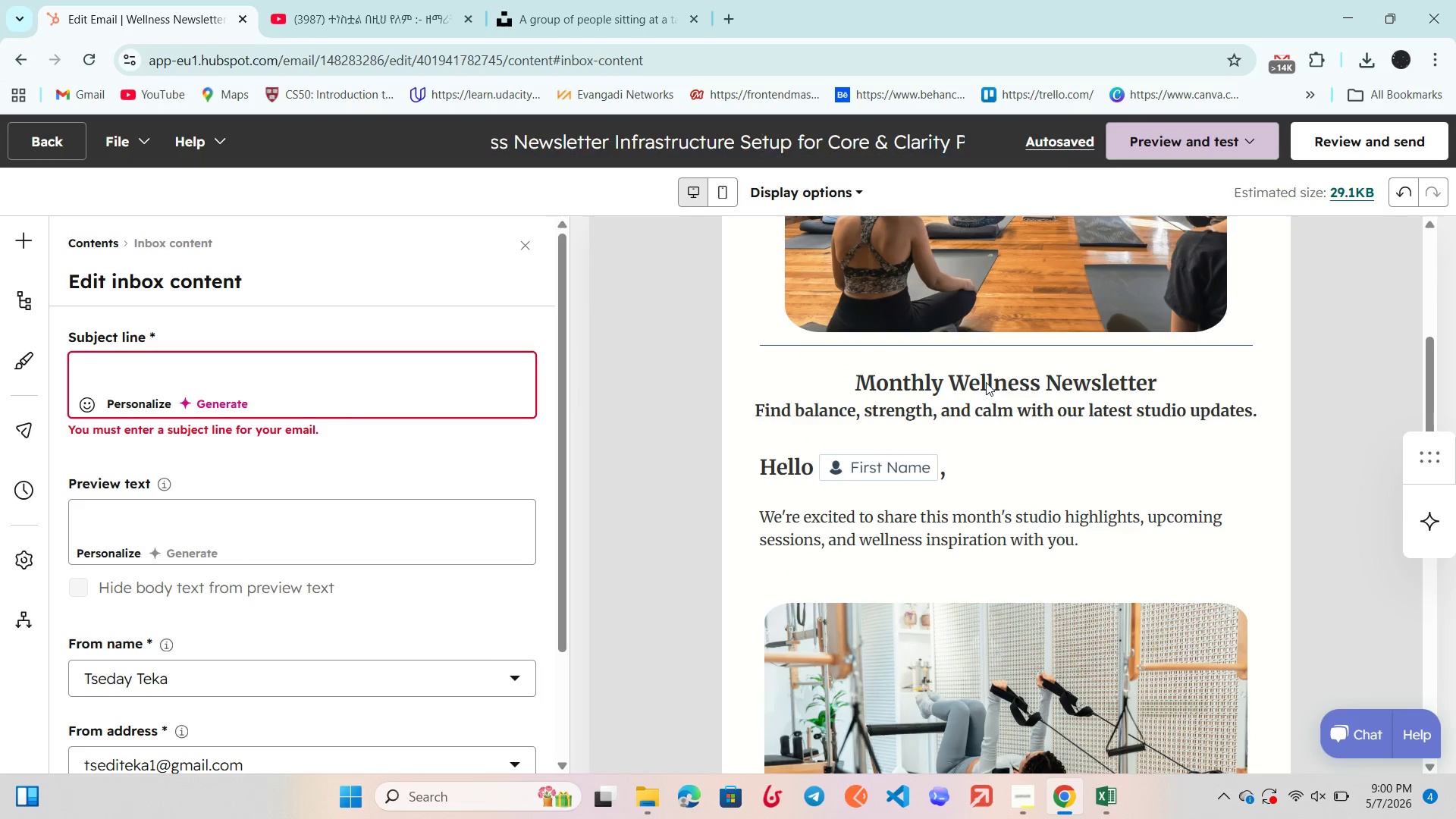 
double_click([986, 382])
 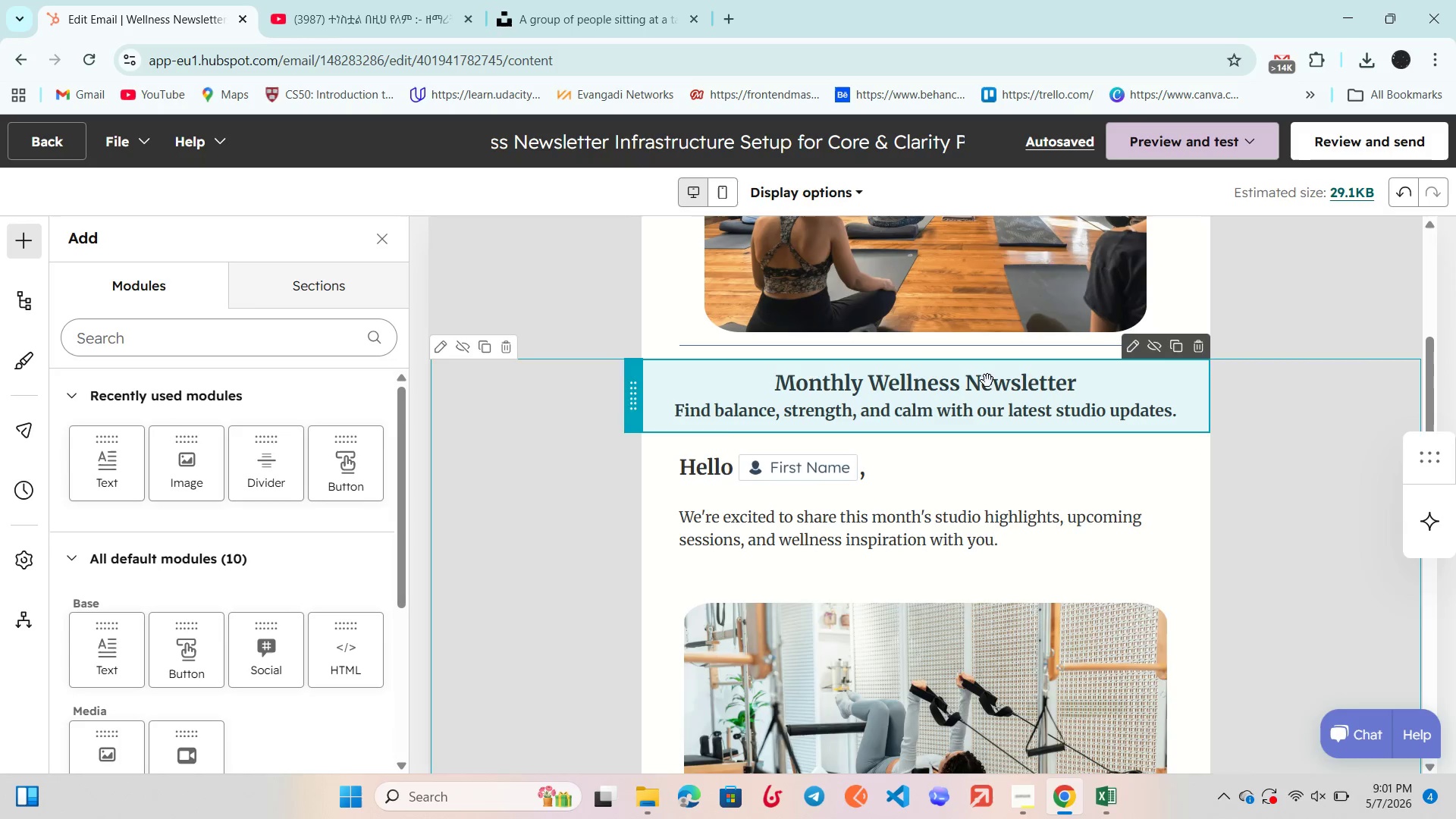 
double_click([987, 381])
 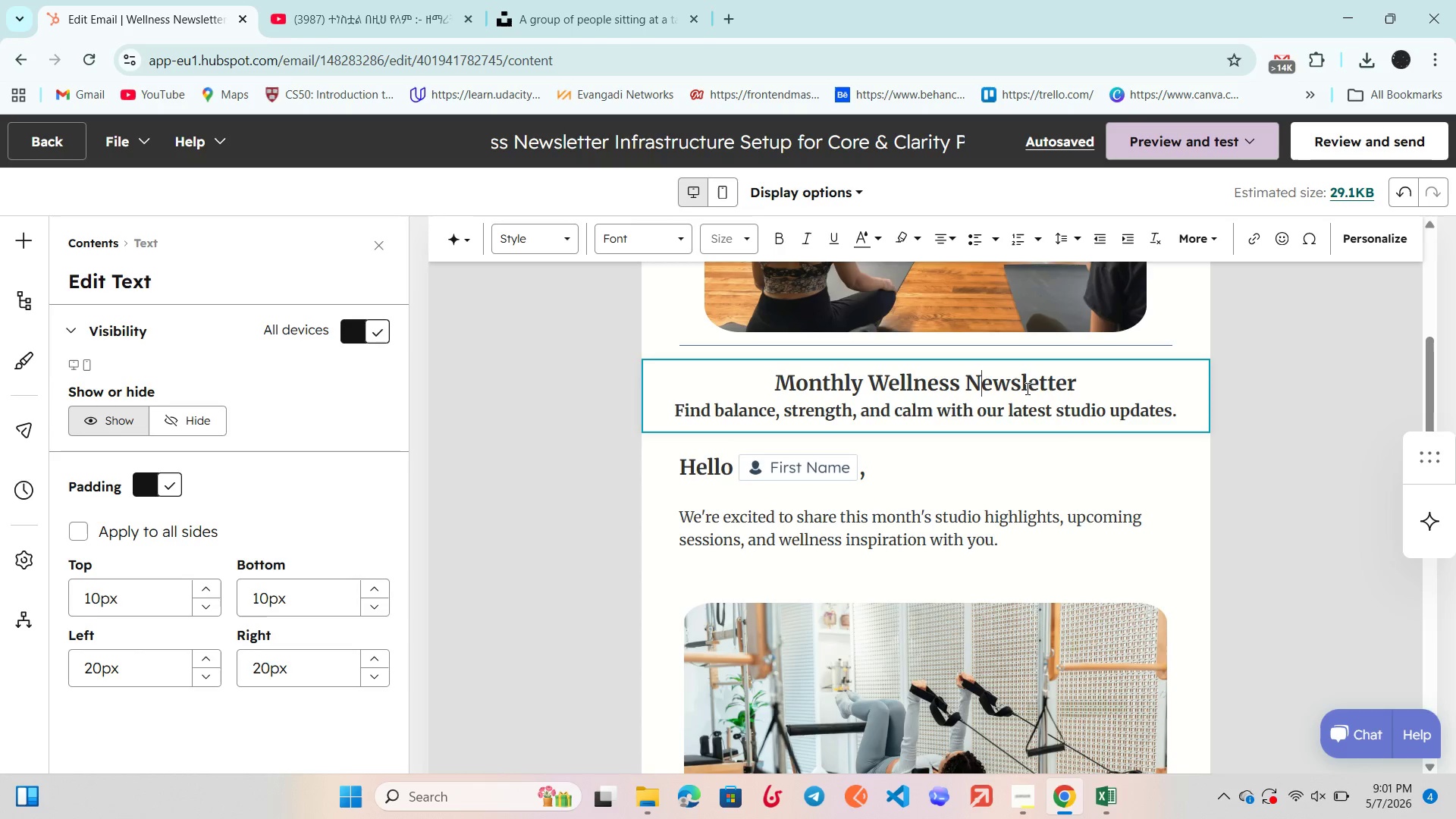 
key(Control+A)
 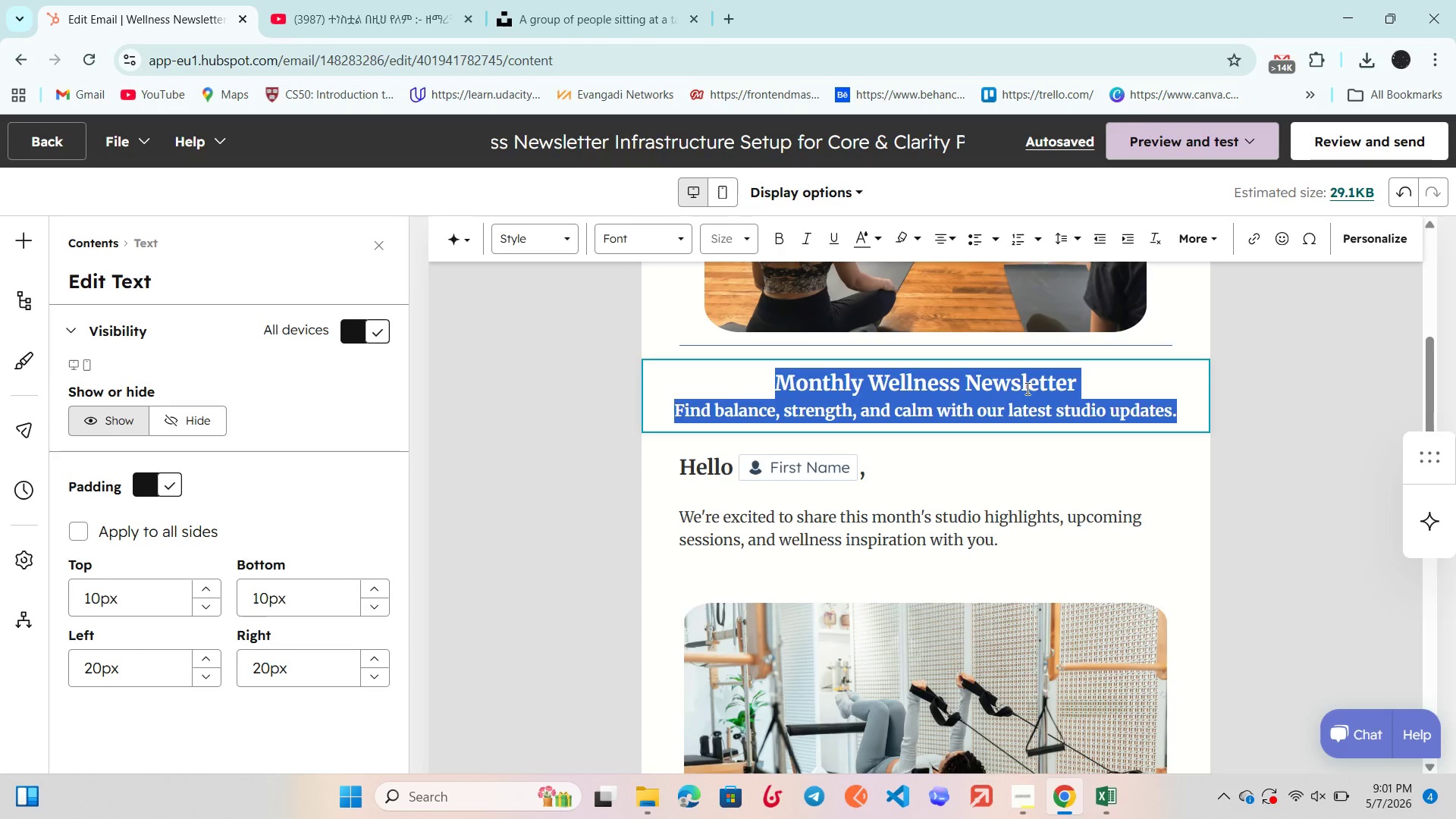 
key(Control+C)
 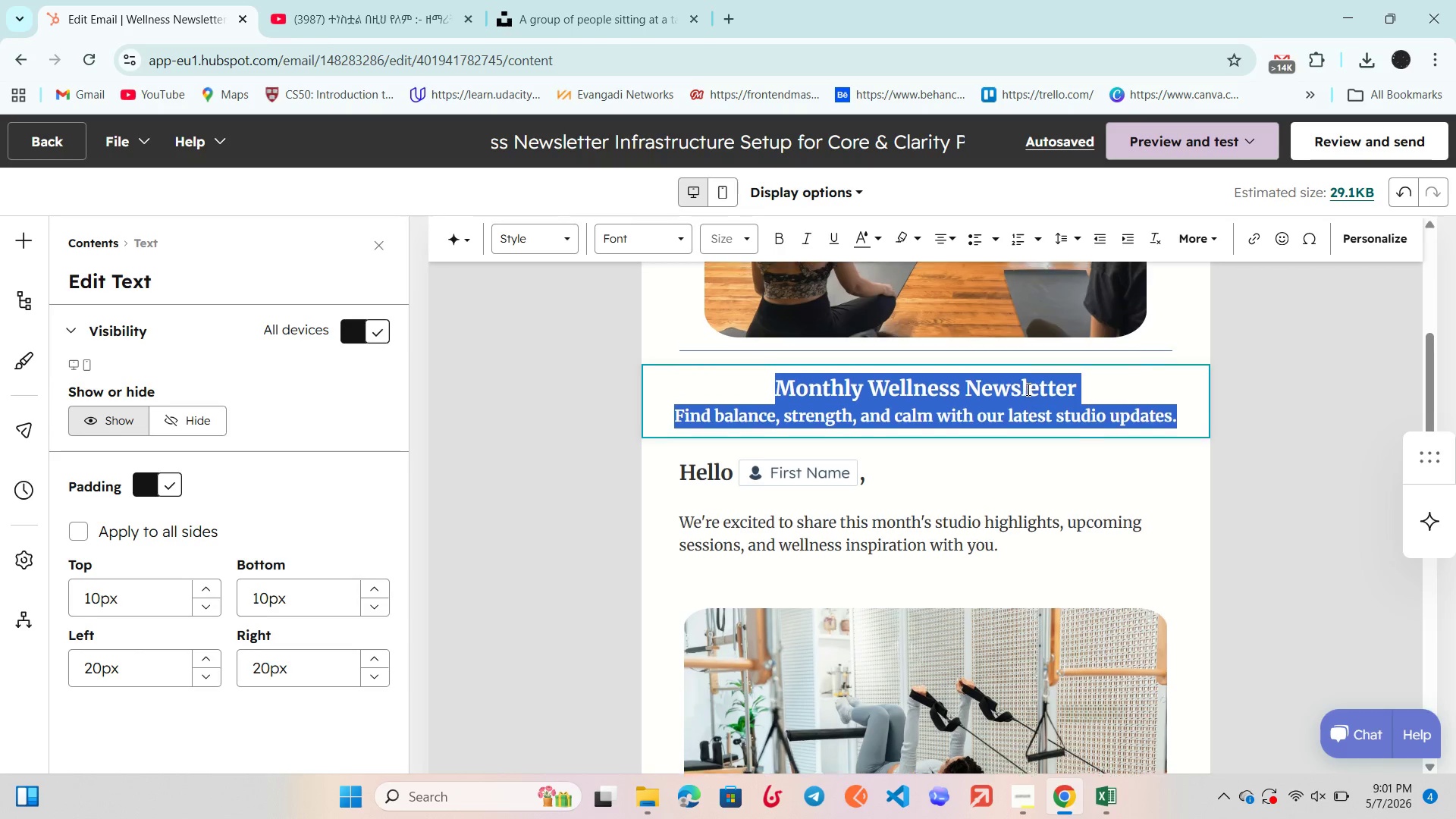 
scroll: coordinate [1027, 389], scroll_direction: up, amount: 11.0
 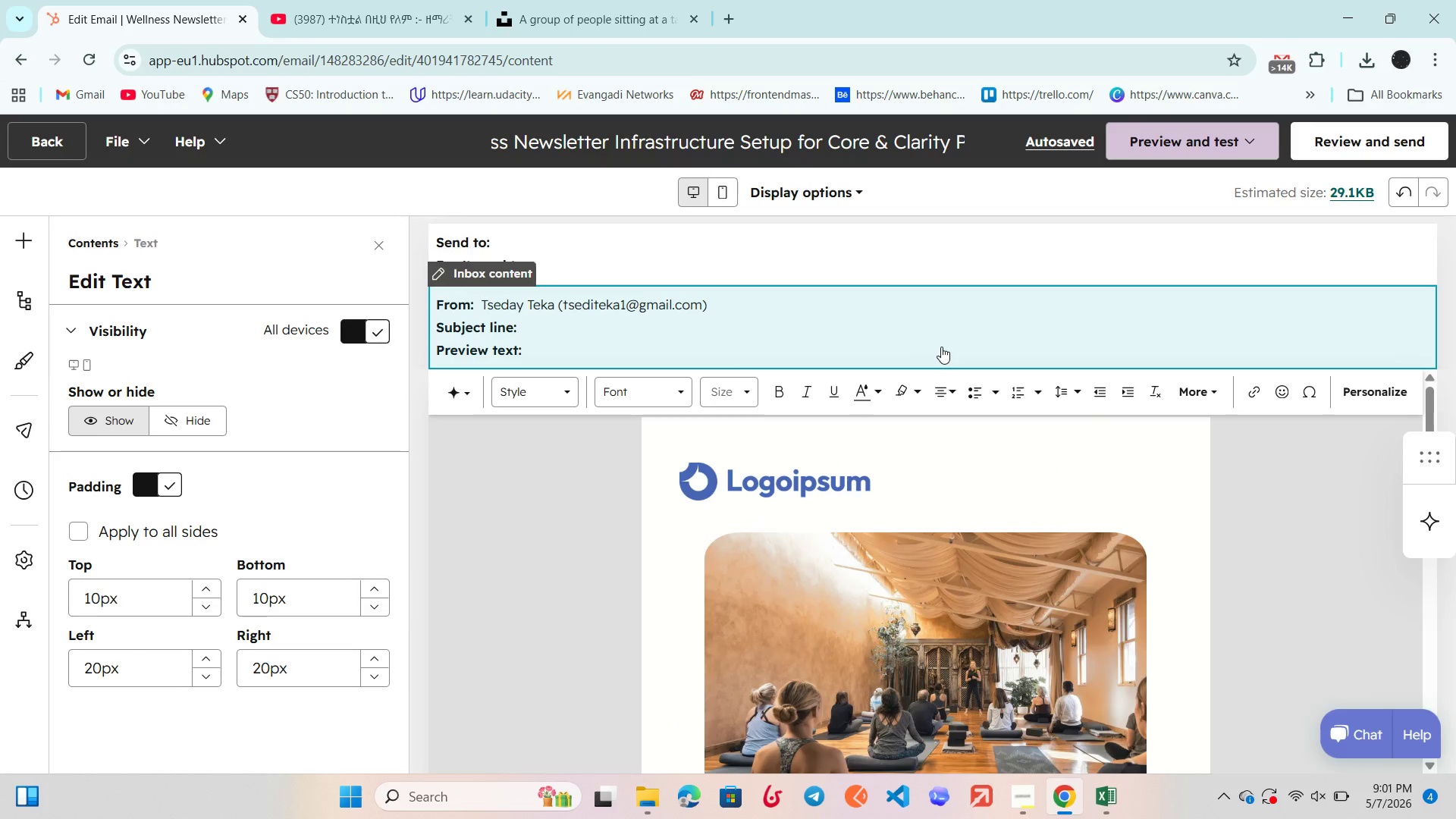 
left_click([941, 347])
 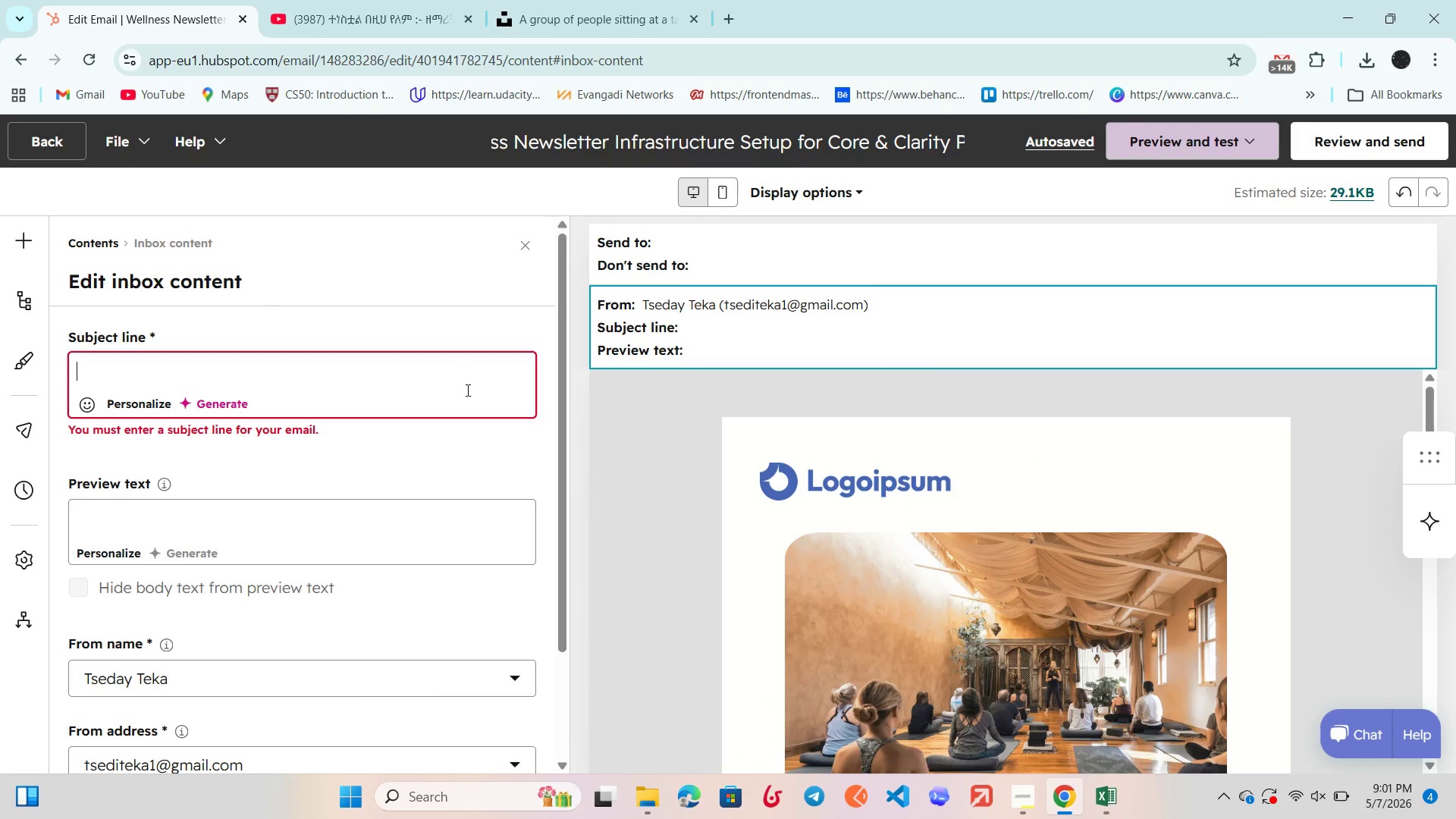 
key(Control+V)
 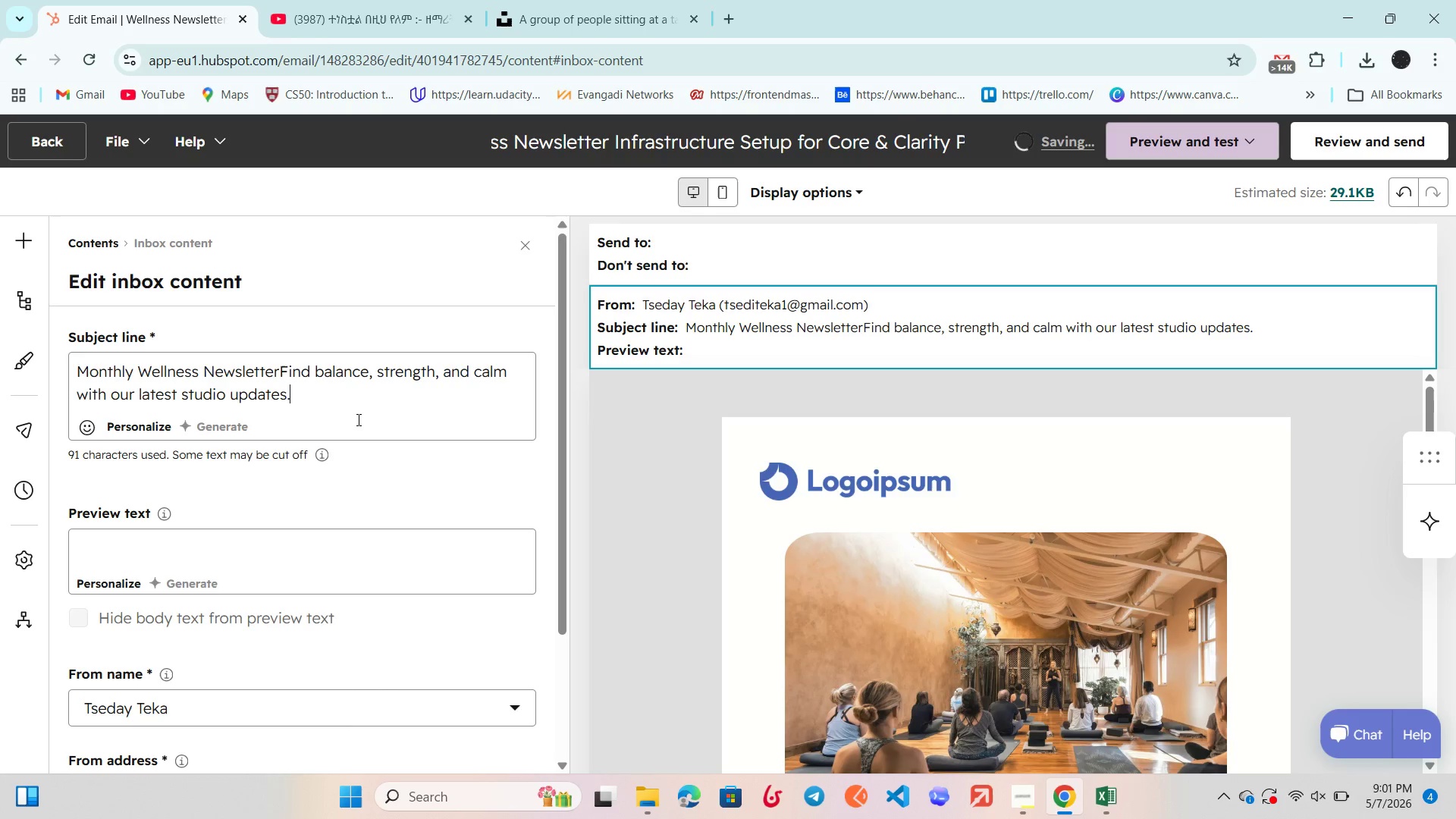 
left_click([357, 419])
 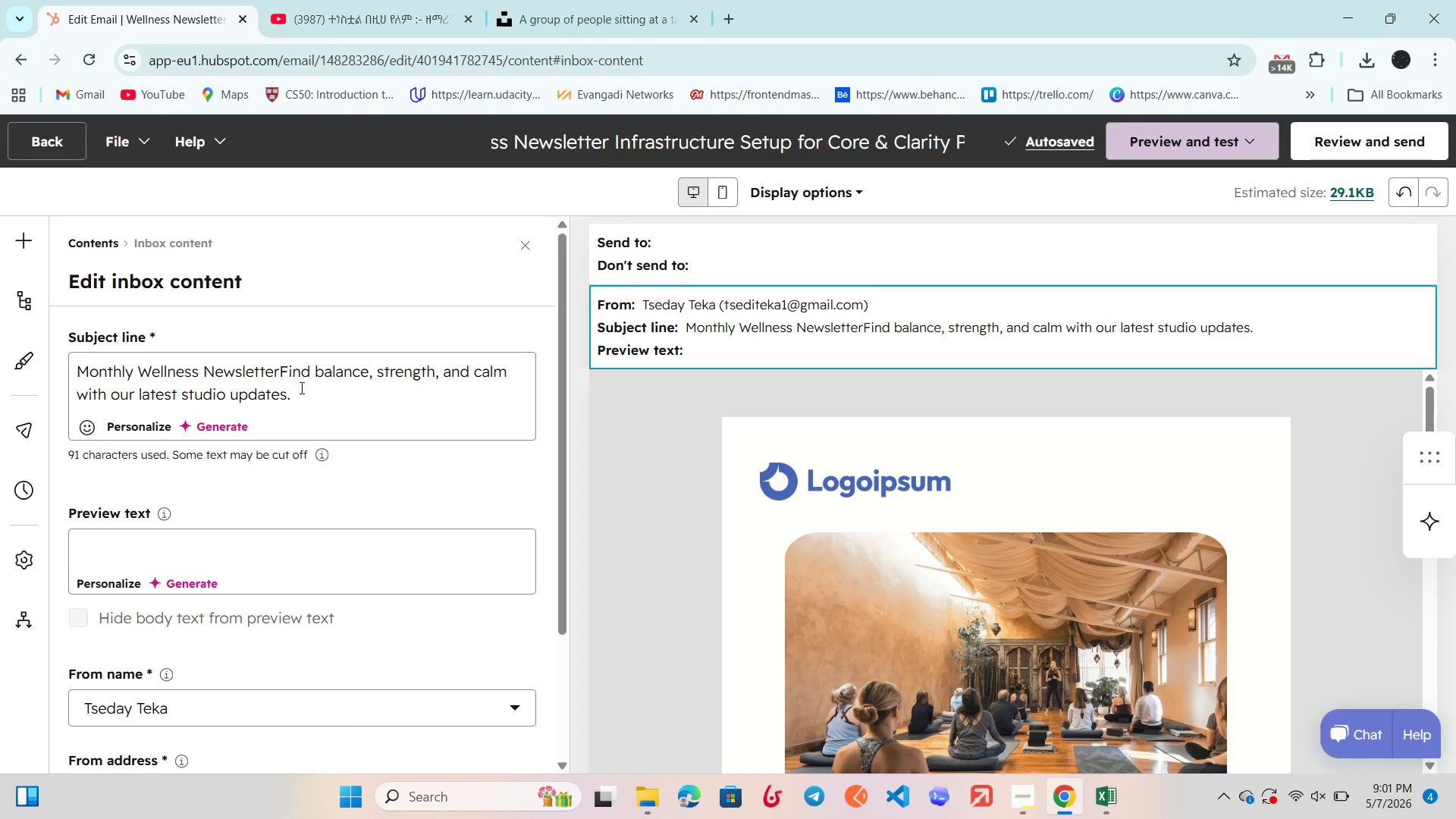 
left_click_drag(start_coordinate=[304, 393], to_coordinate=[279, 372])
 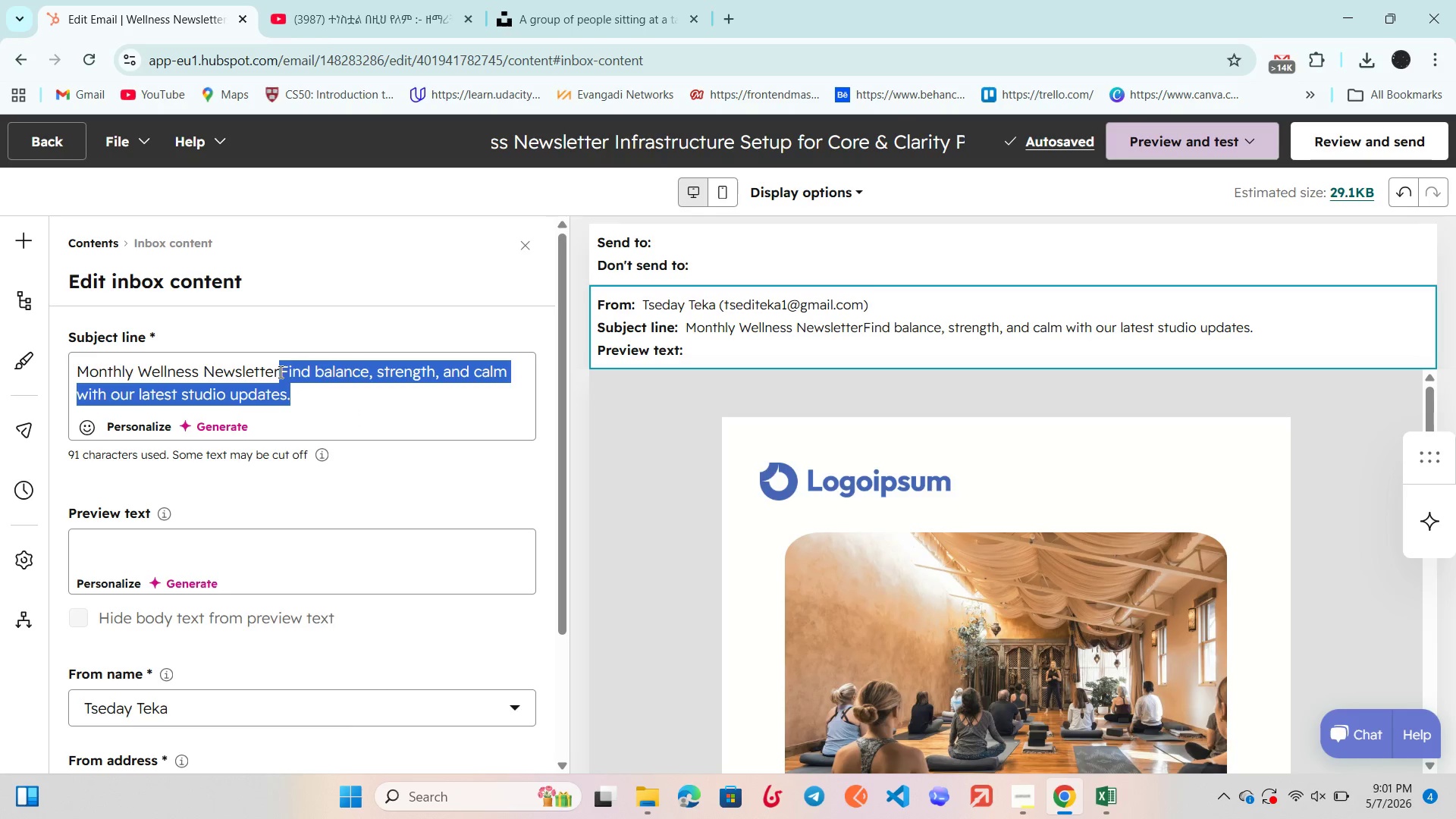 
key(Control+X)
 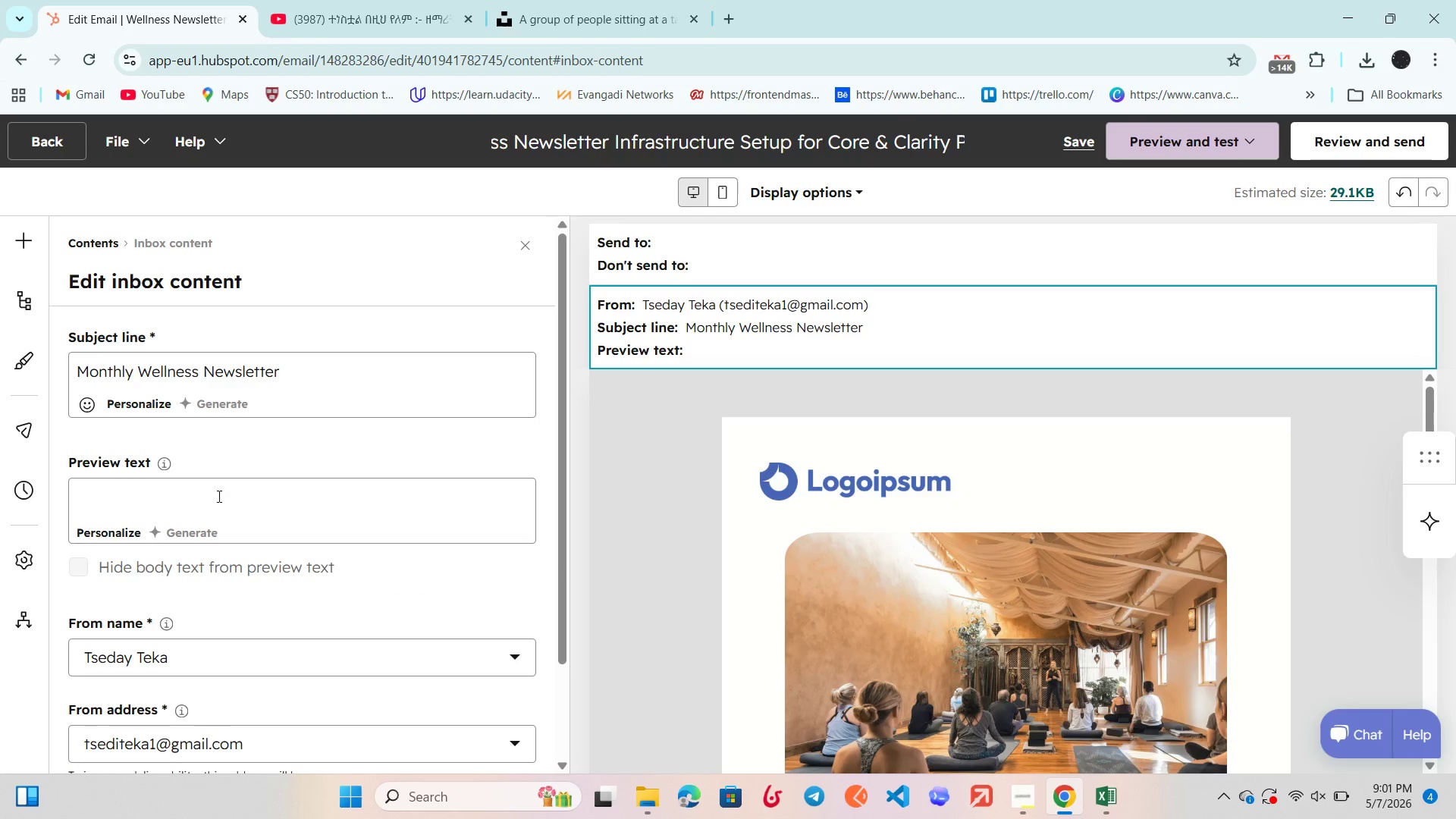 
left_click([218, 494])
 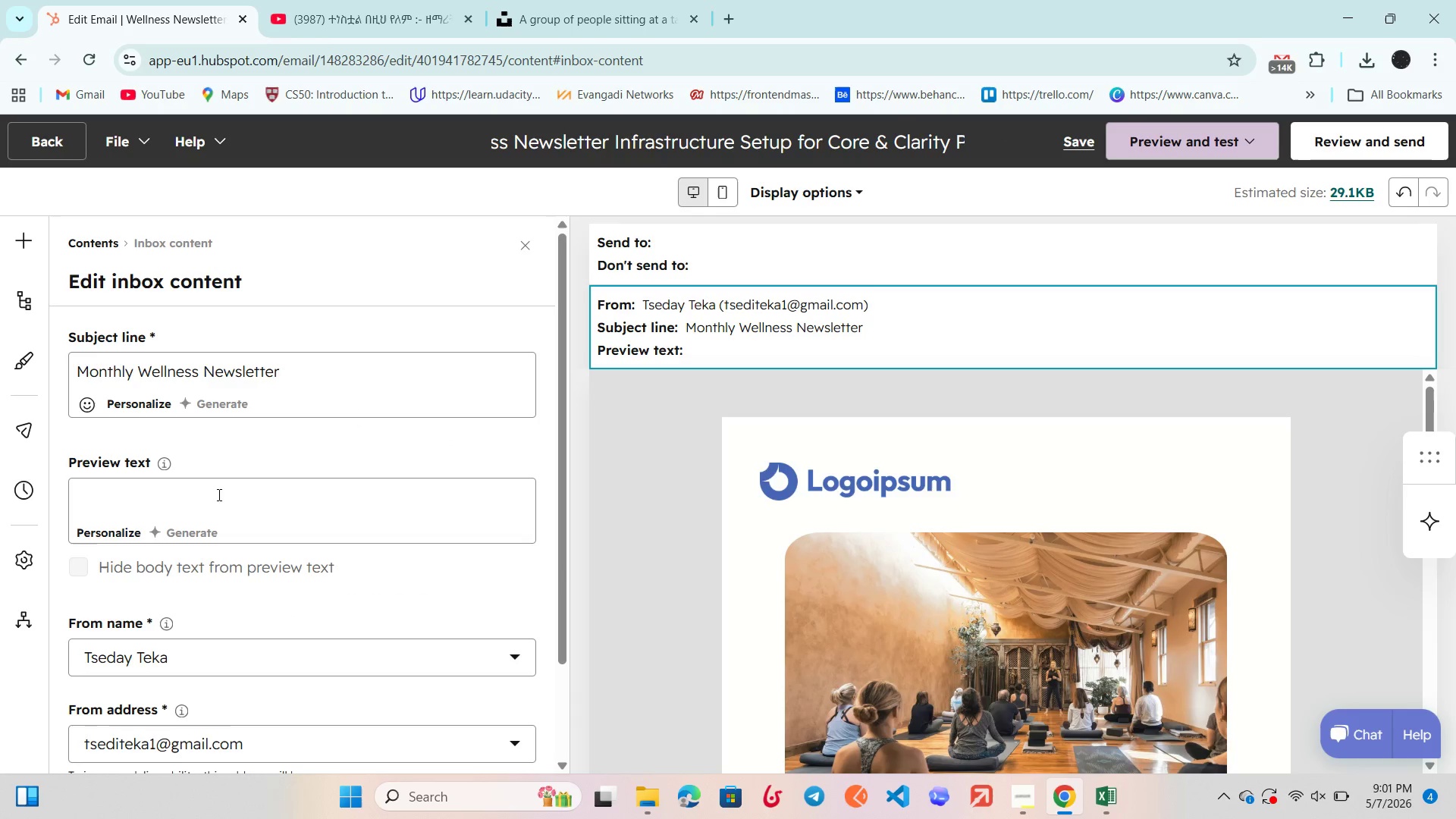 
key(Control+V)
 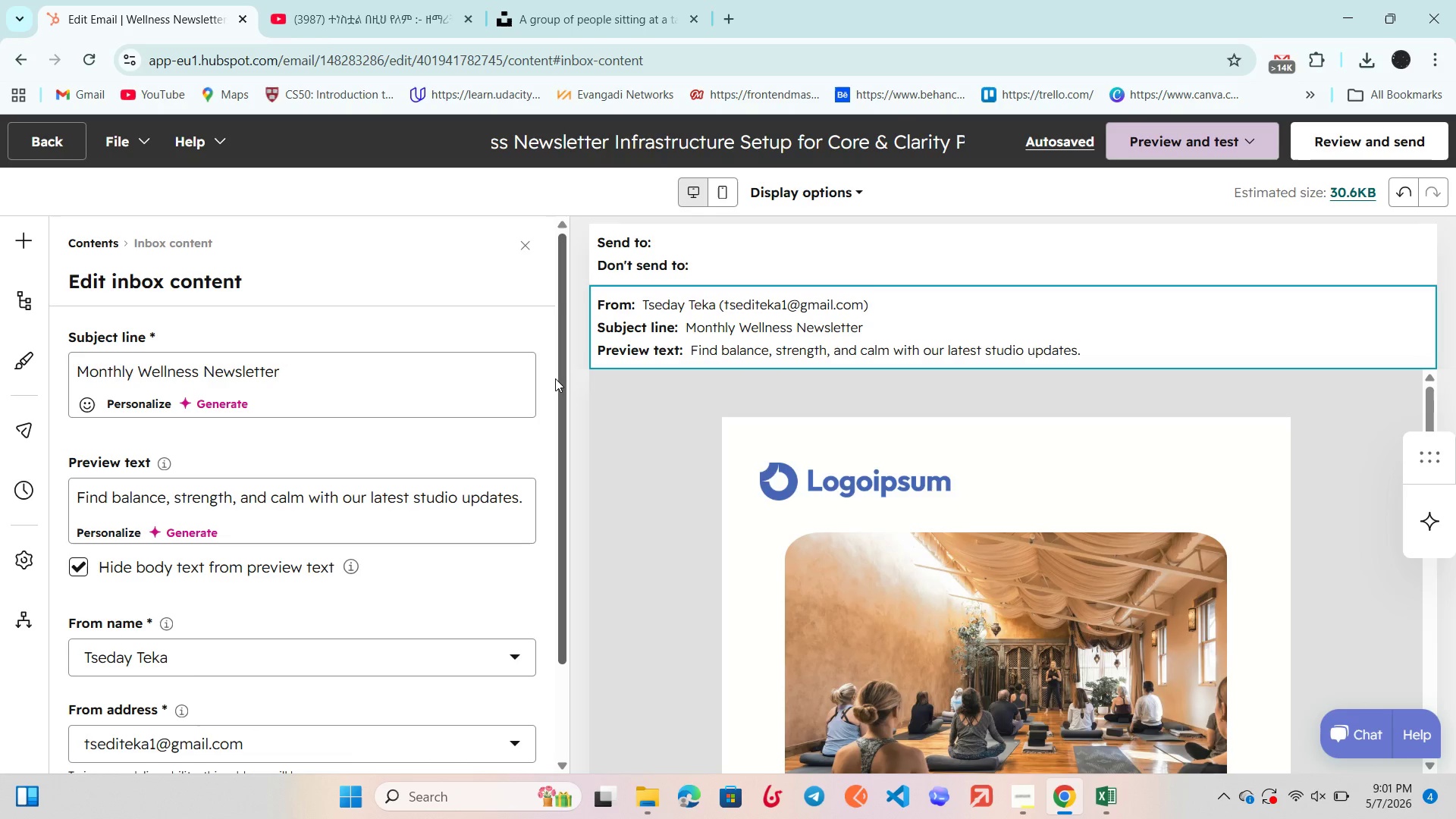 
wait(31.92)
 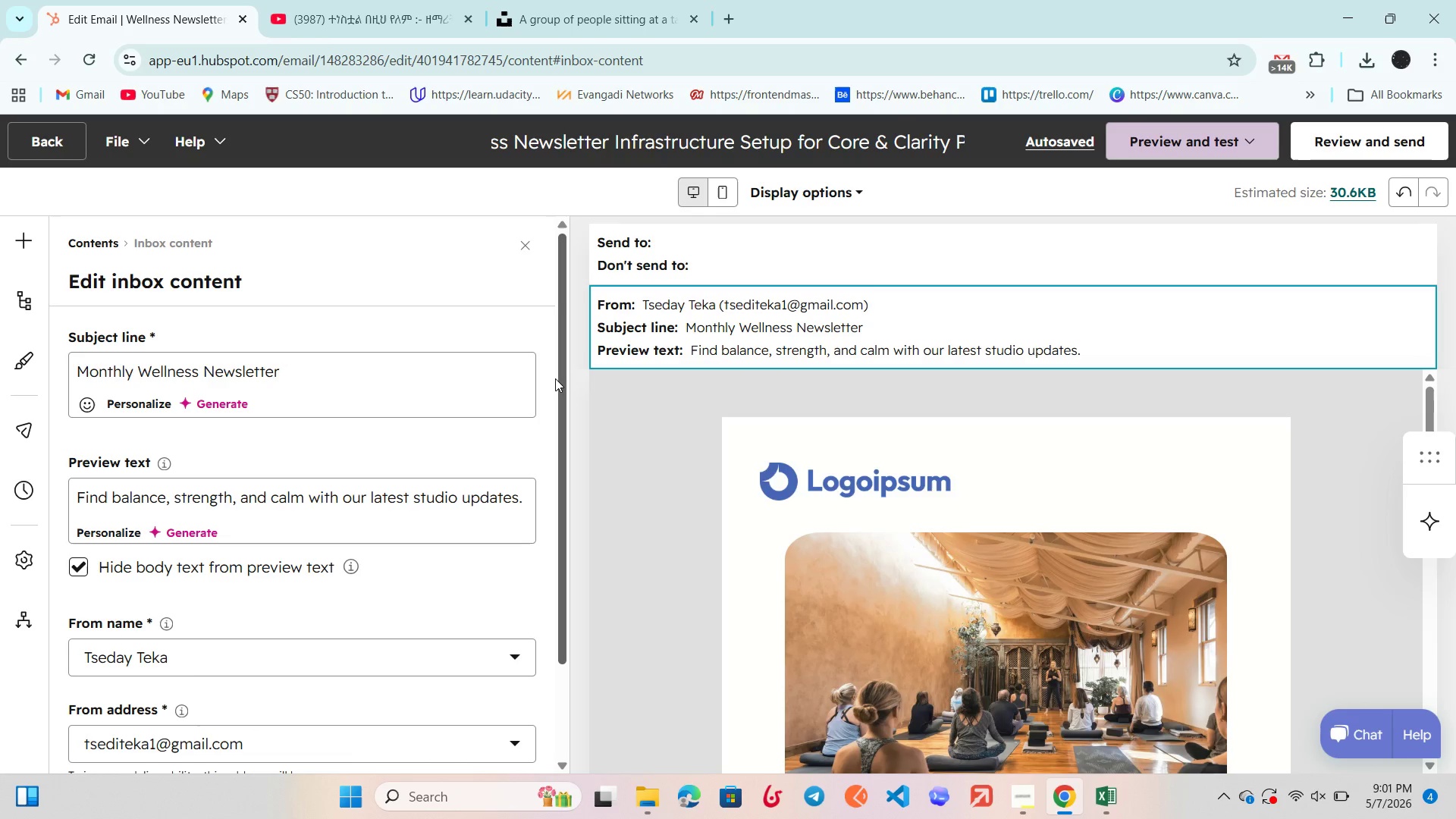 
scroll: coordinate [687, 437], scroll_direction: none, amount: 0.0
 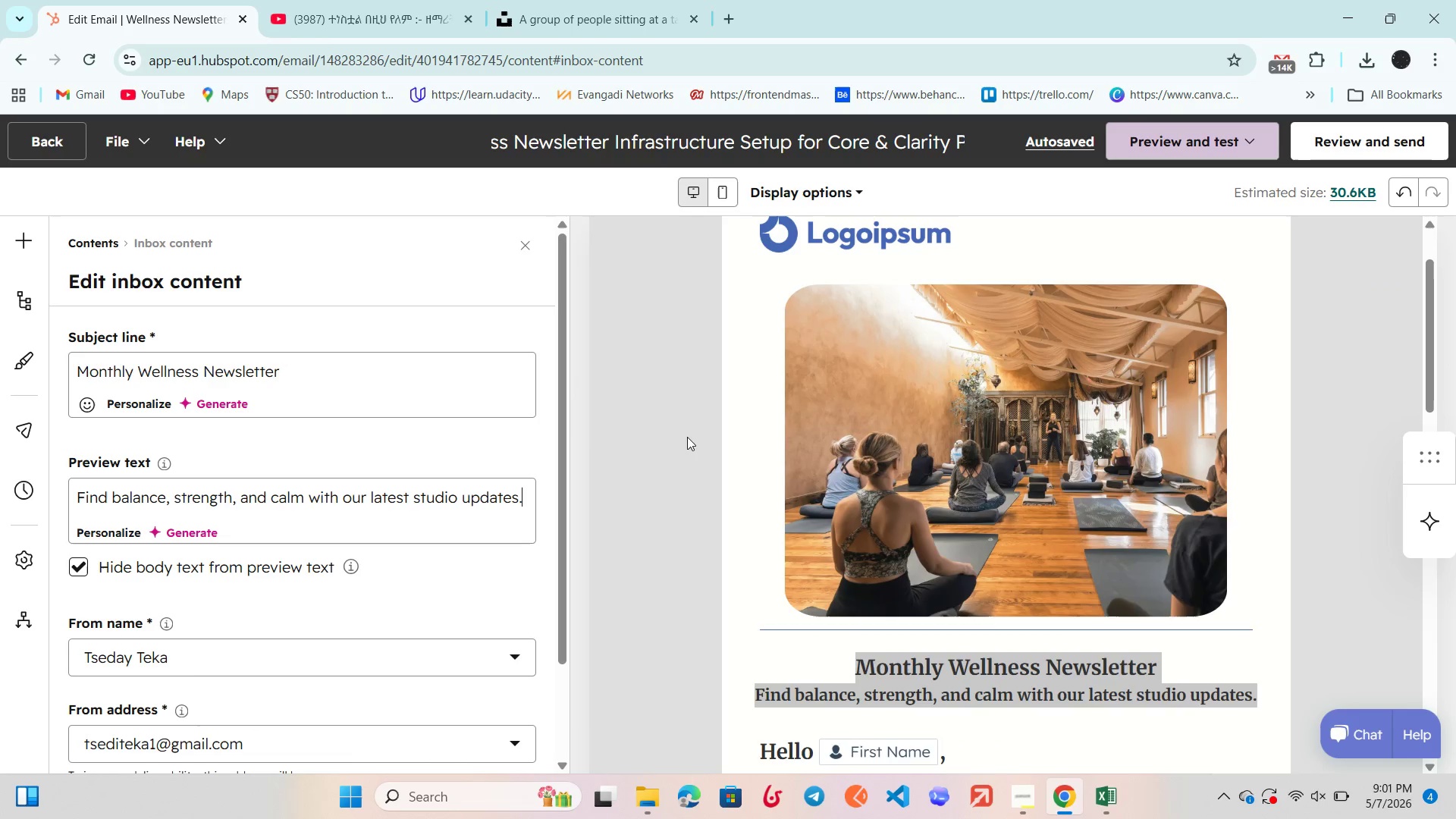 
scroll: coordinate [687, 437], scroll_direction: up, amount: 1.0
 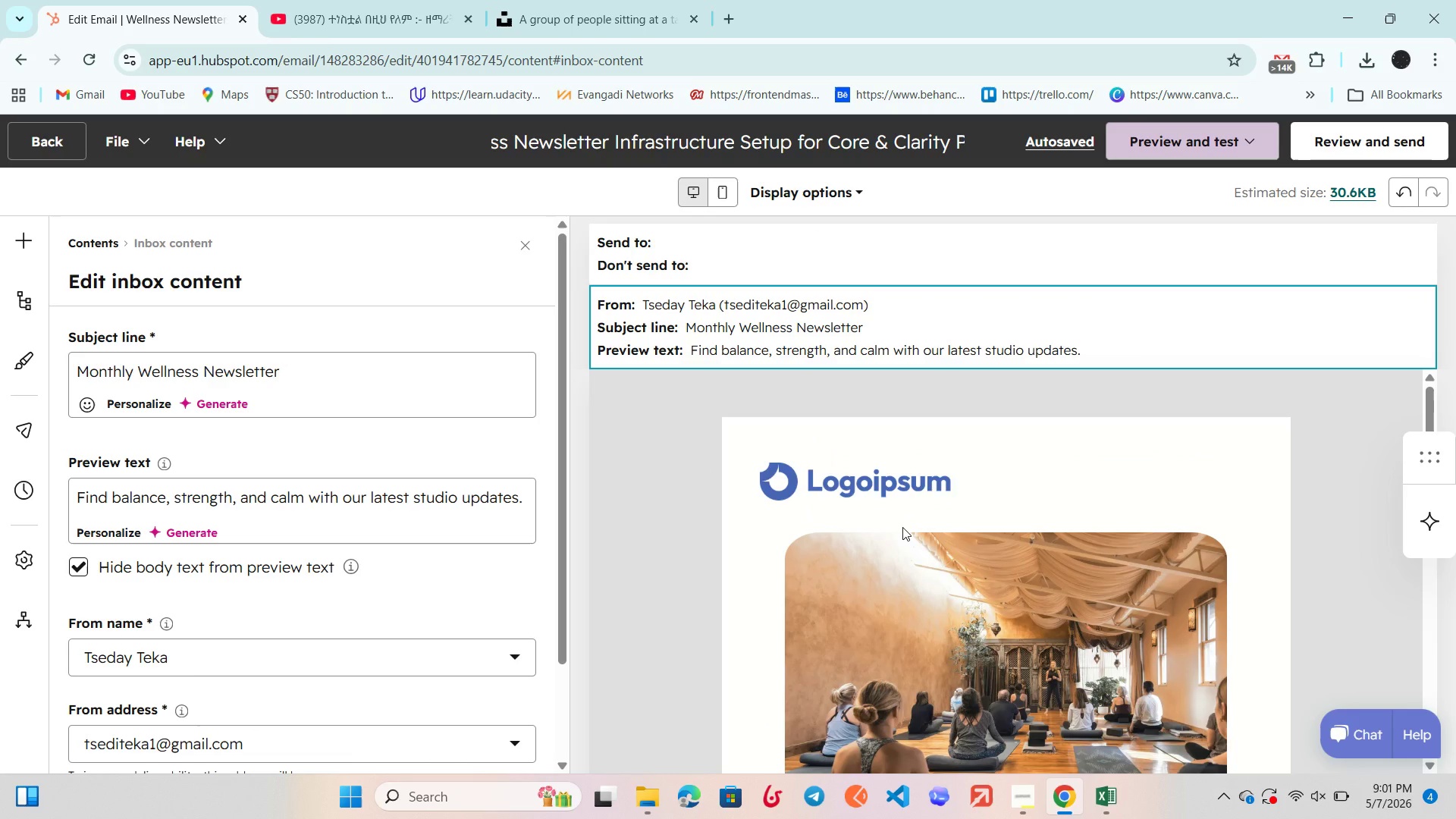 
wait(6.66)
 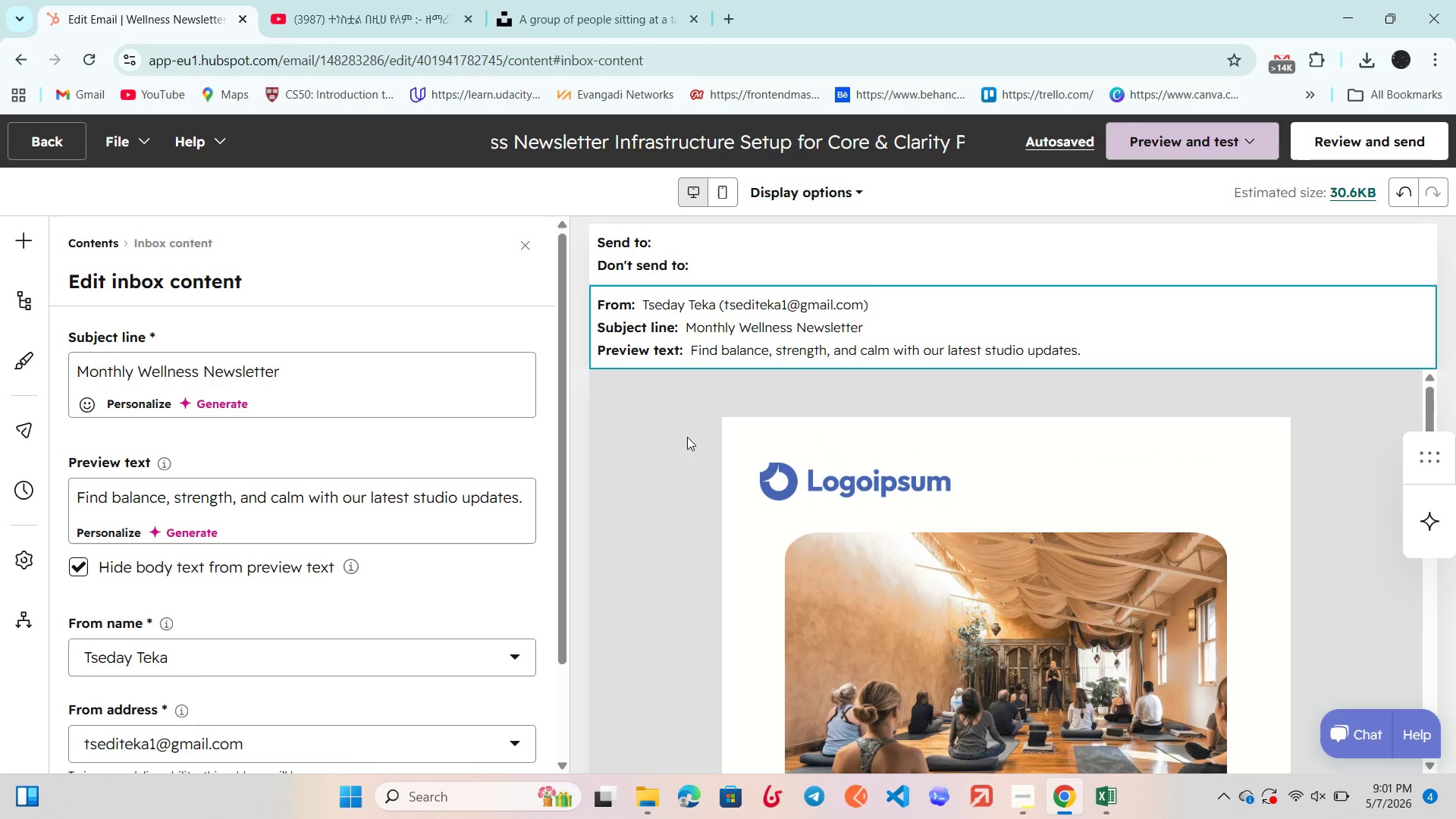 
left_click([942, 573])
 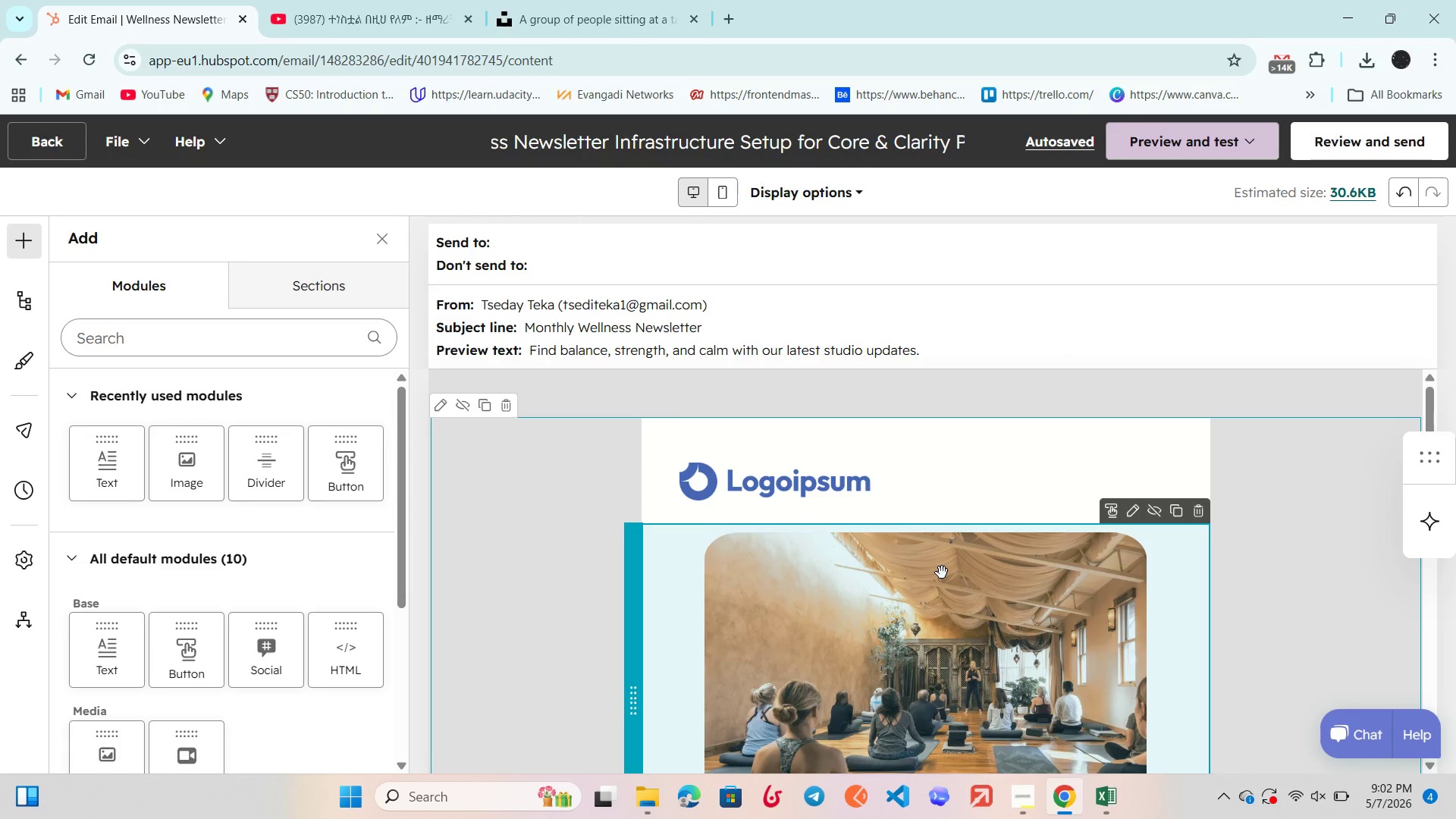 
wait(29.5)
 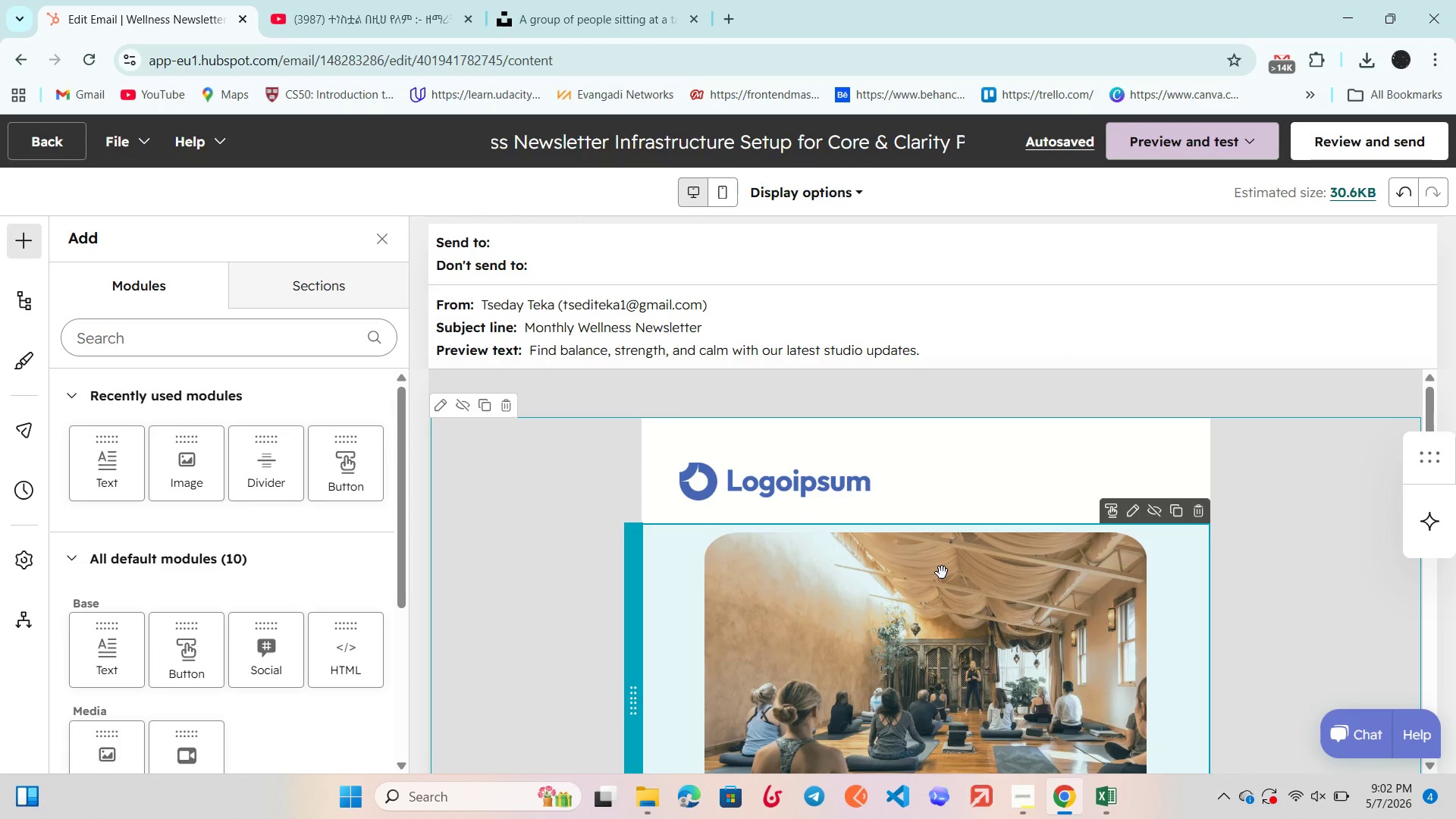 
scroll: coordinate [942, 573], scroll_direction: down, amount: 2.0
 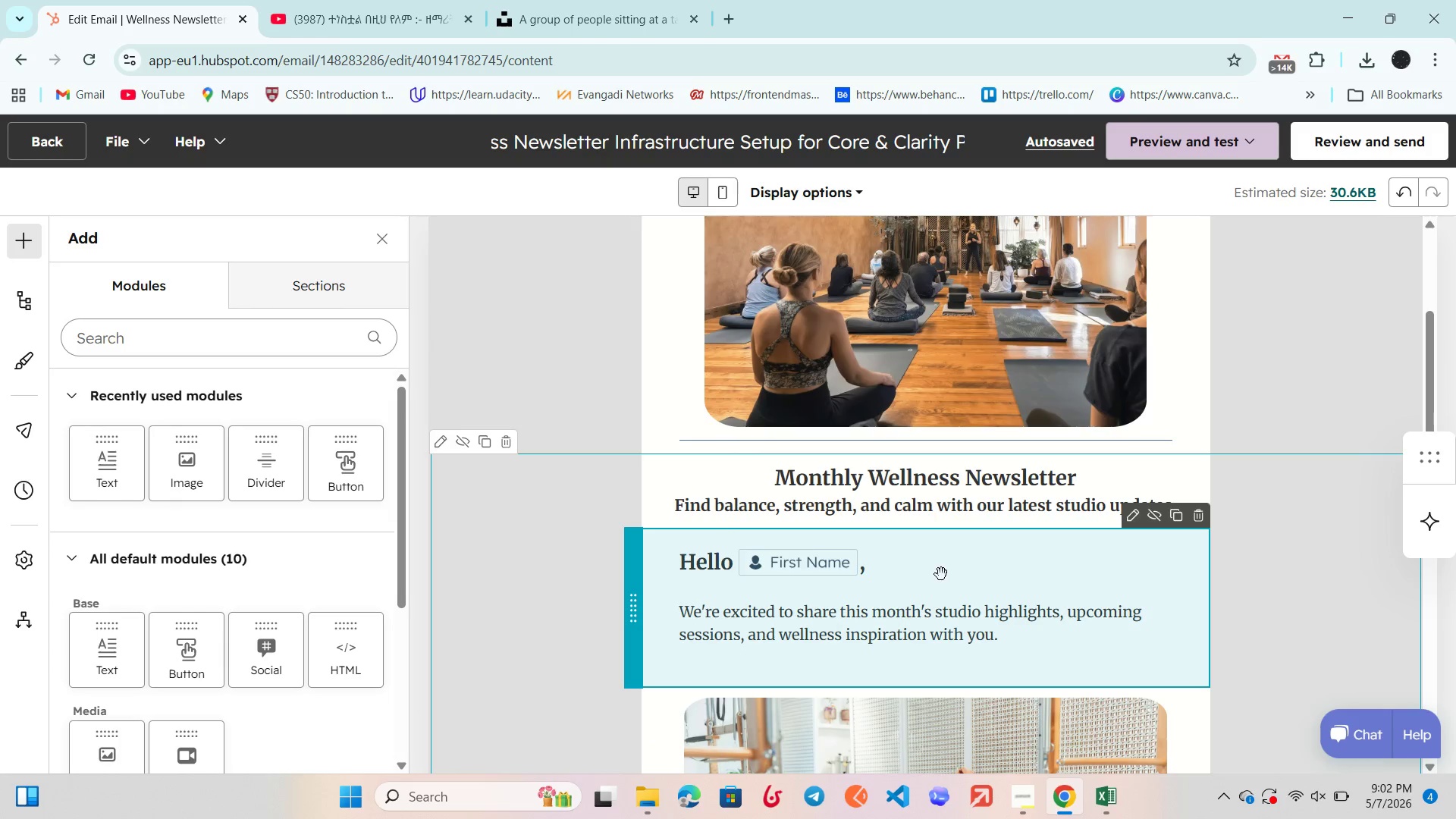 
left_click([939, 571])
 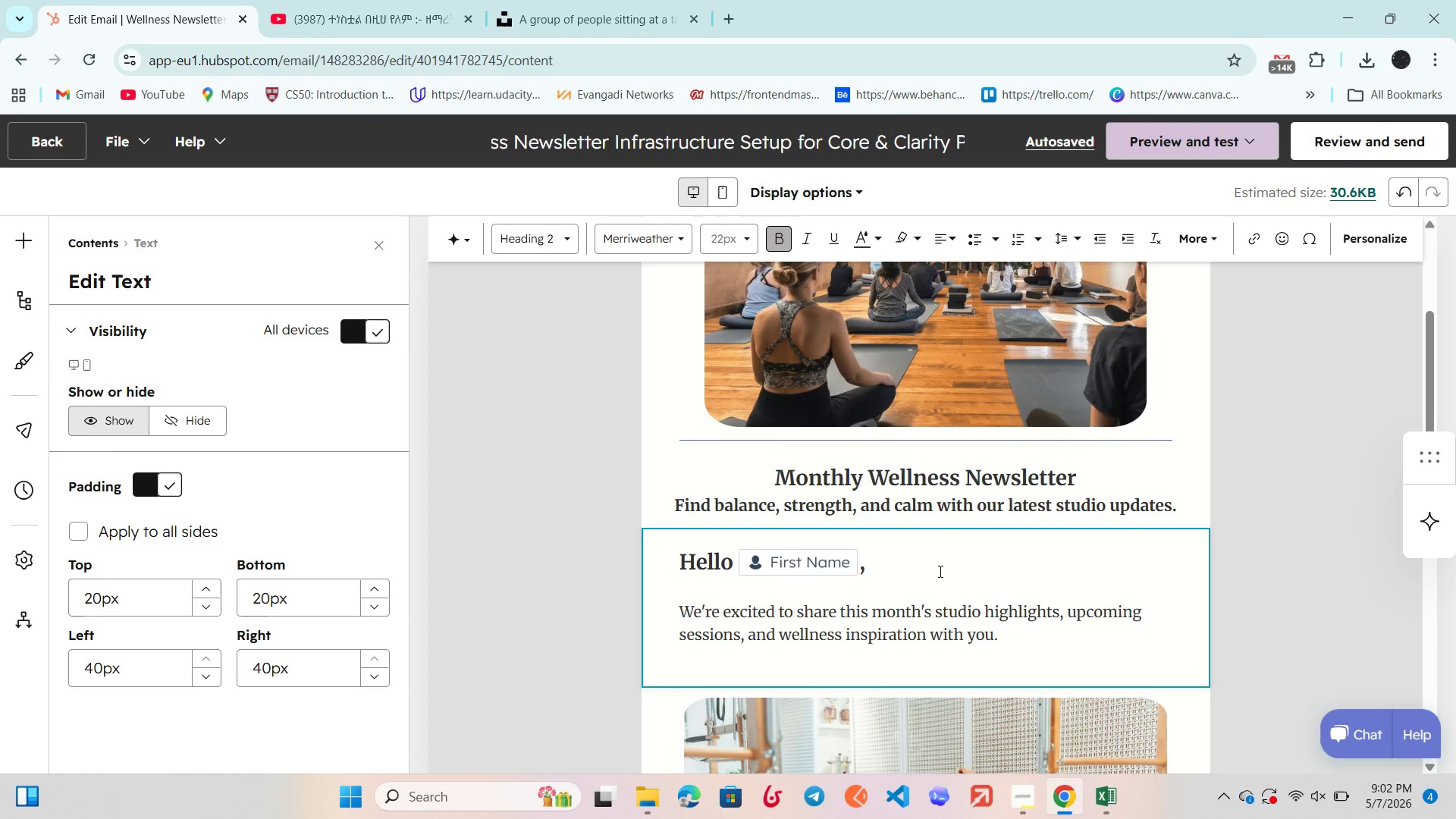 
wait(17.75)
 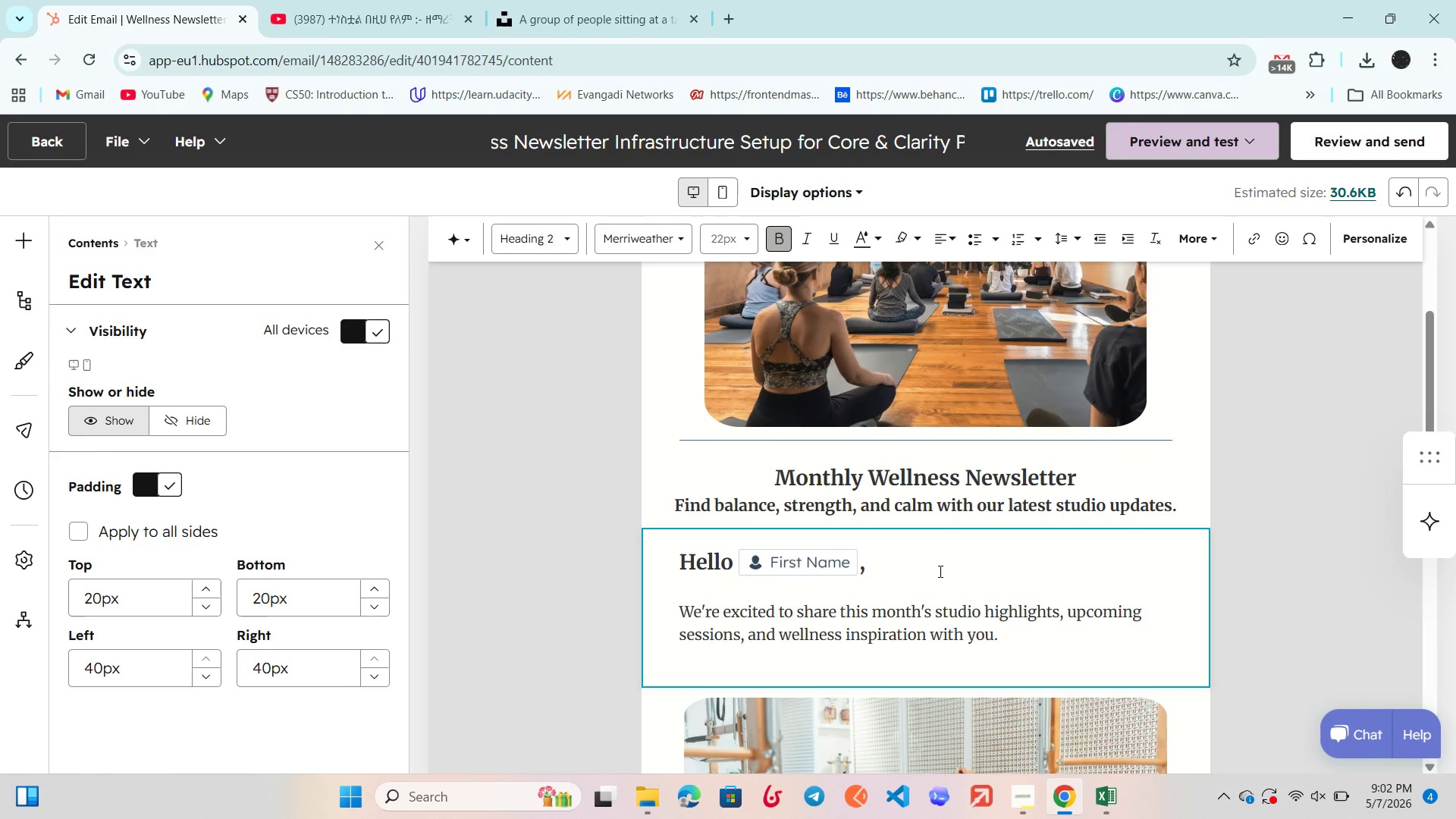 
left_click([1215, 155])
 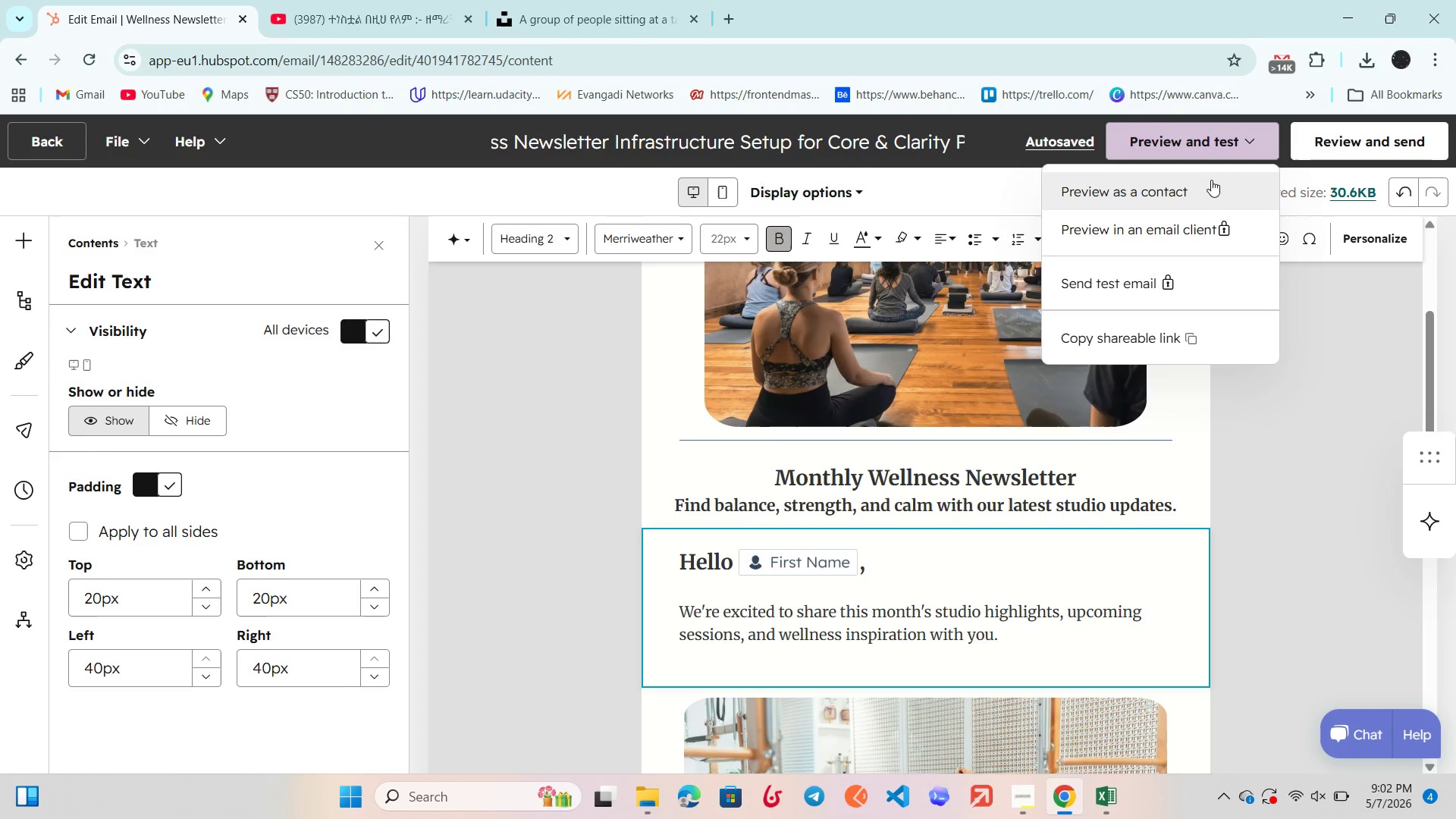 
left_click([1211, 180])